 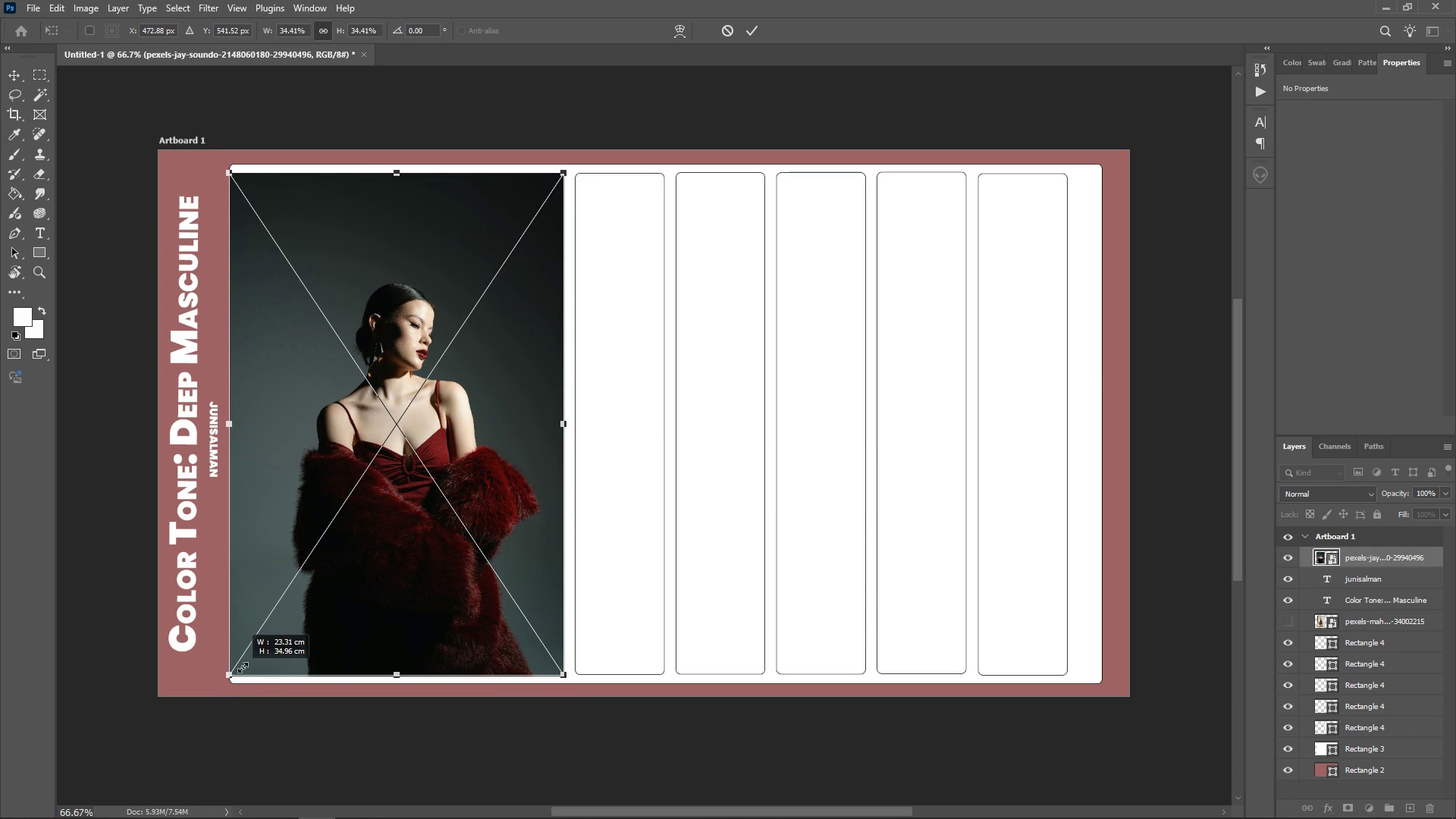 
hold_key(key=ArrowDown, duration=1.53)
 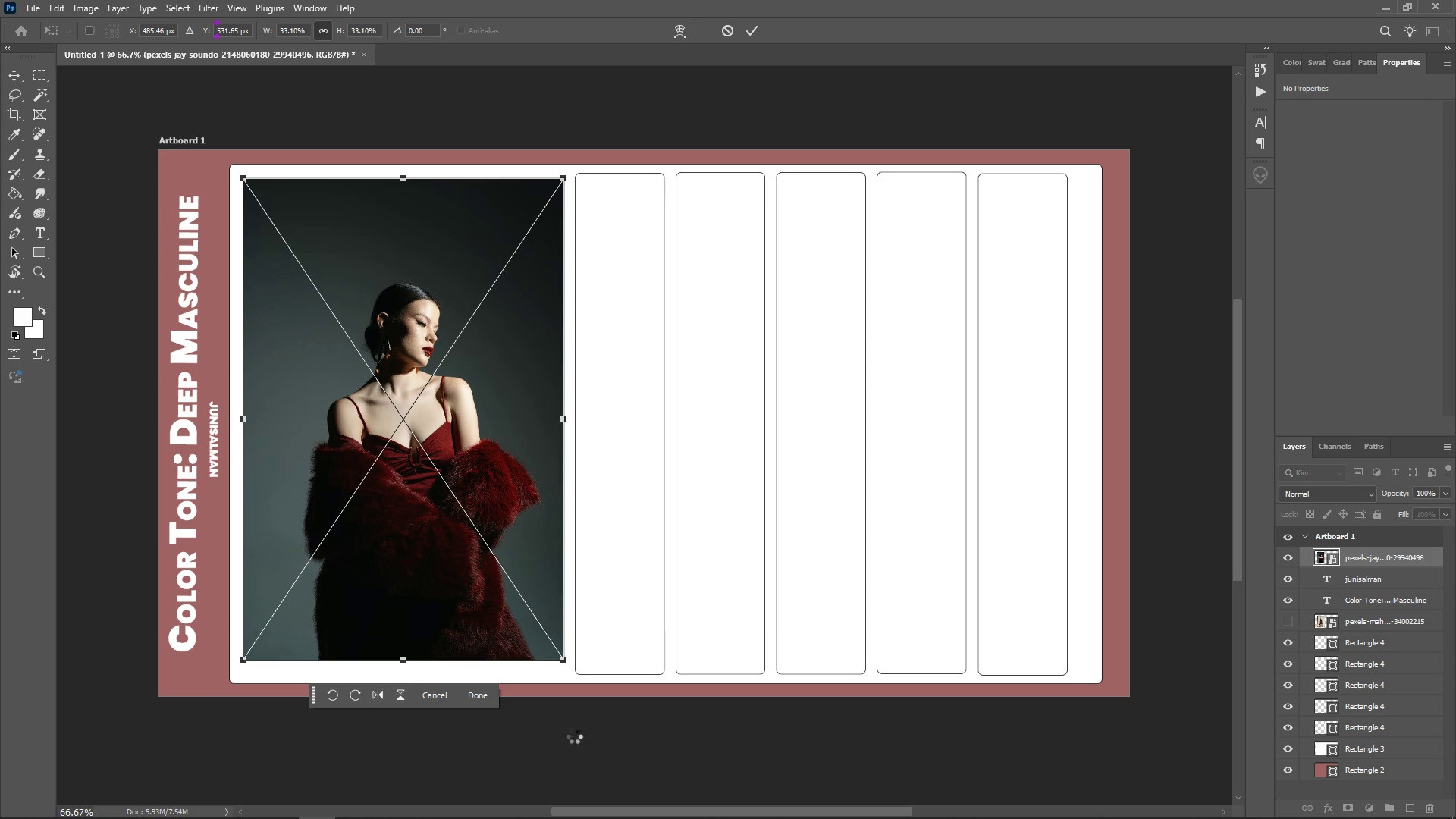 
hold_key(key=ArrowDown, duration=1.52)
 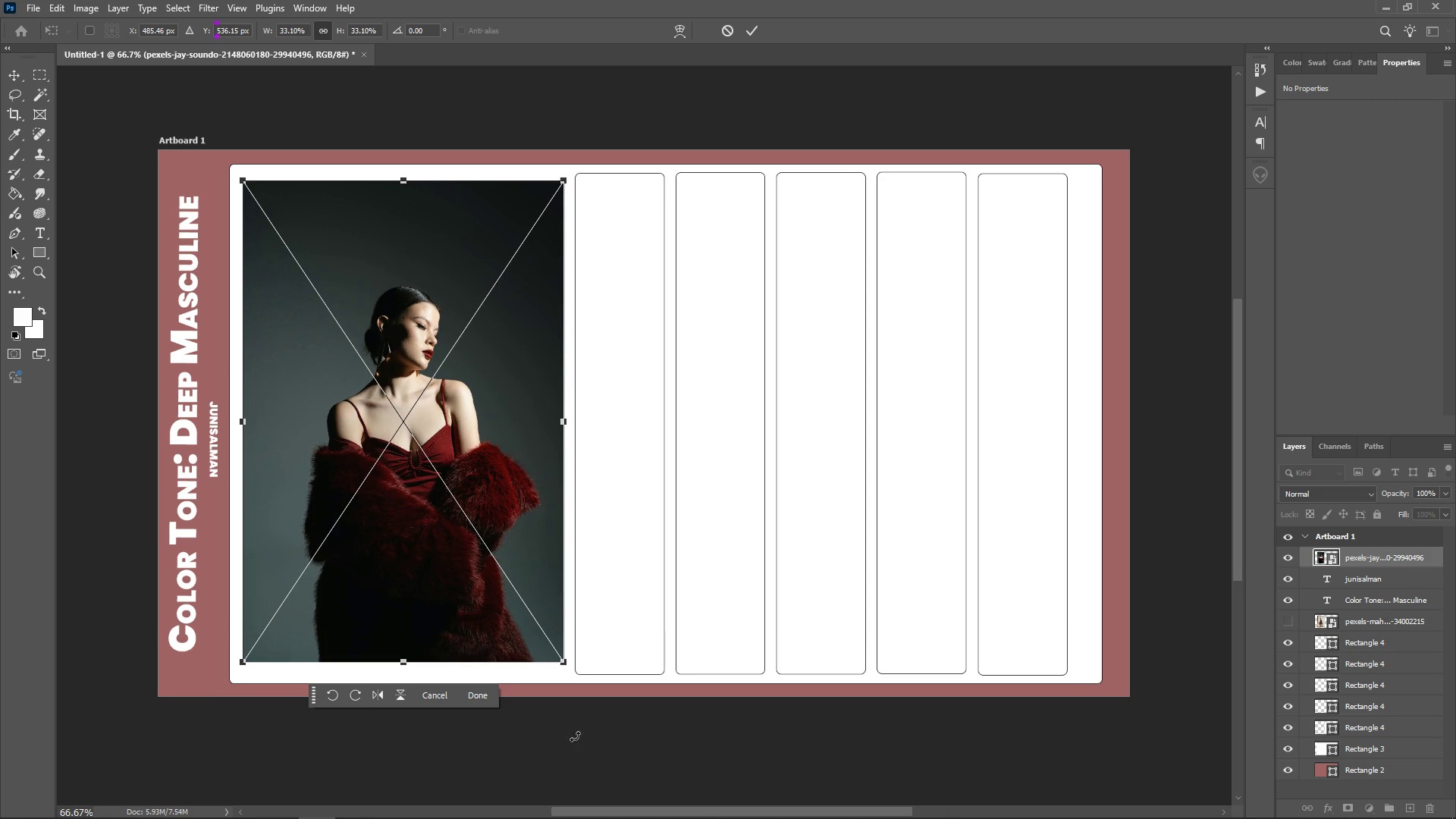 
key(ArrowDown)
 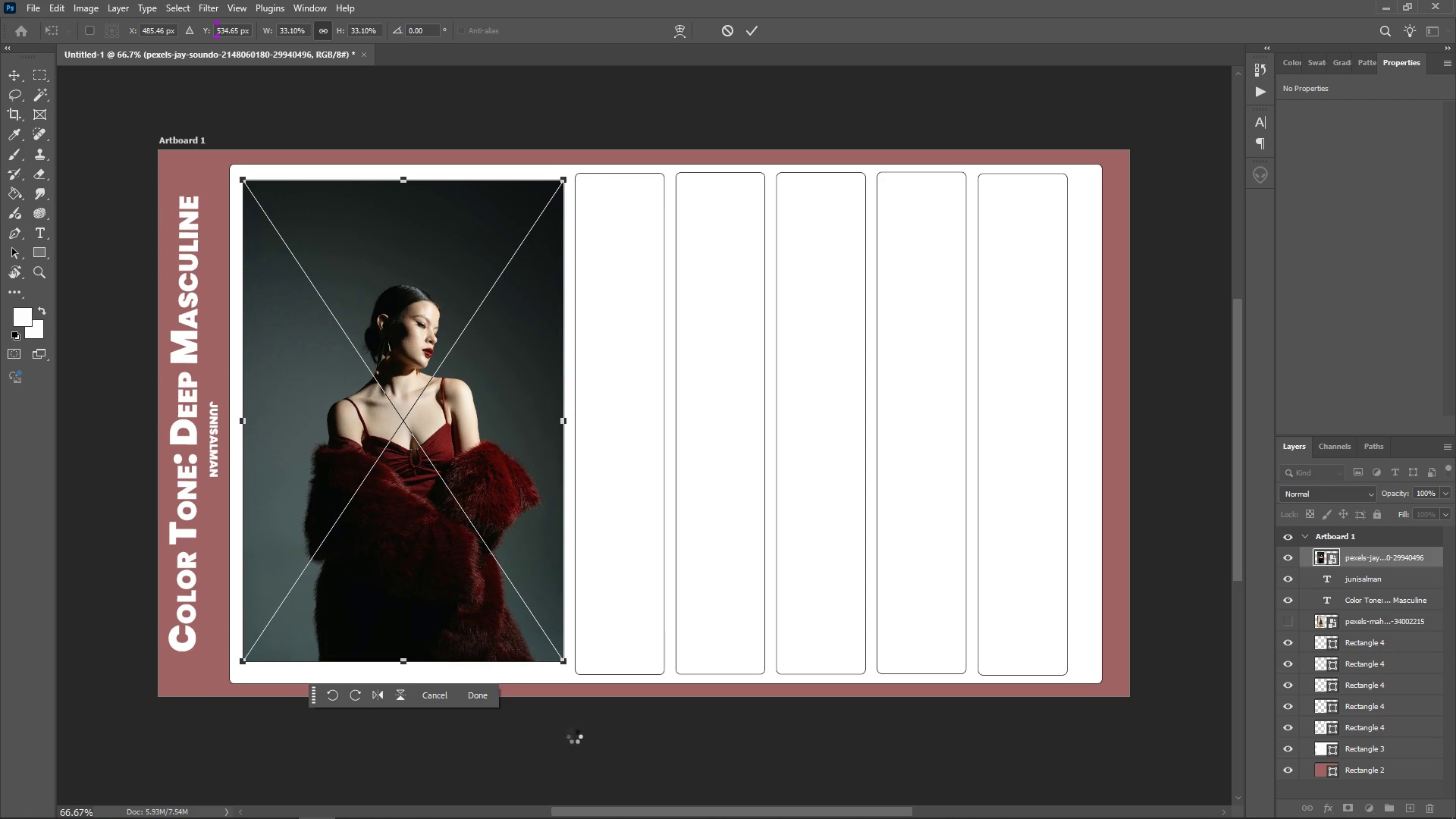 
key(ArrowDown)
 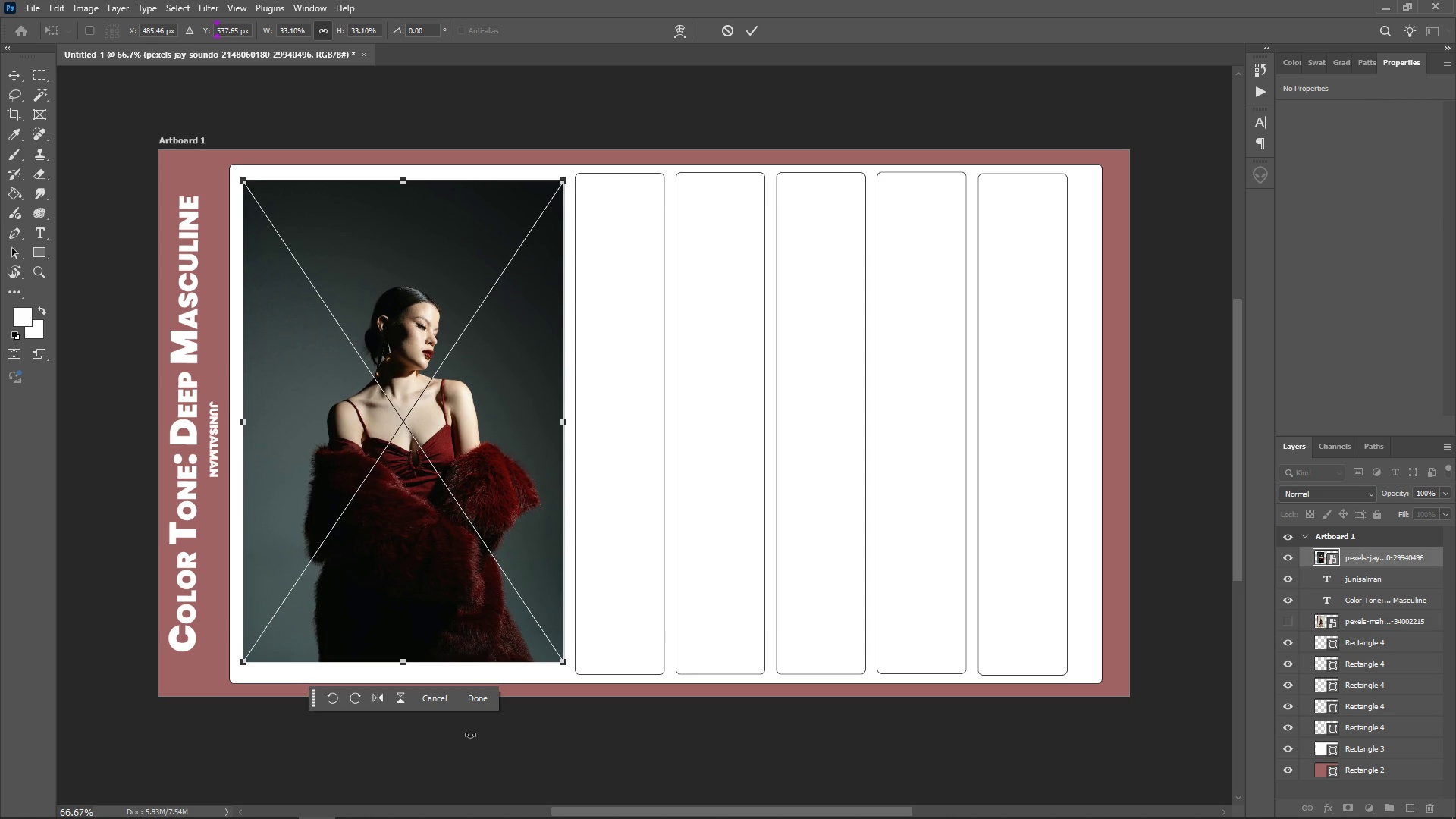 
key(Enter)
 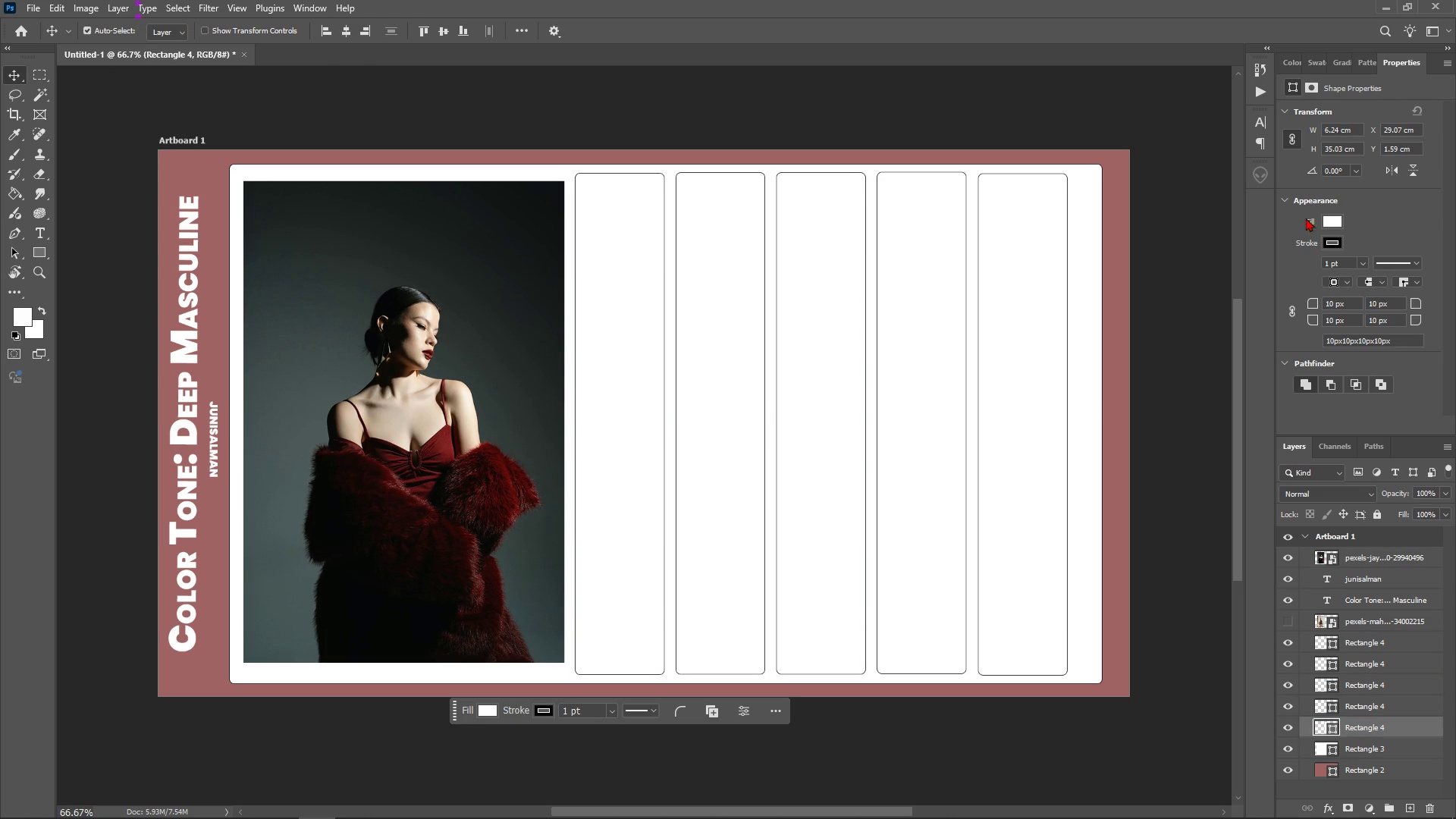 
left_click([1329, 221])
 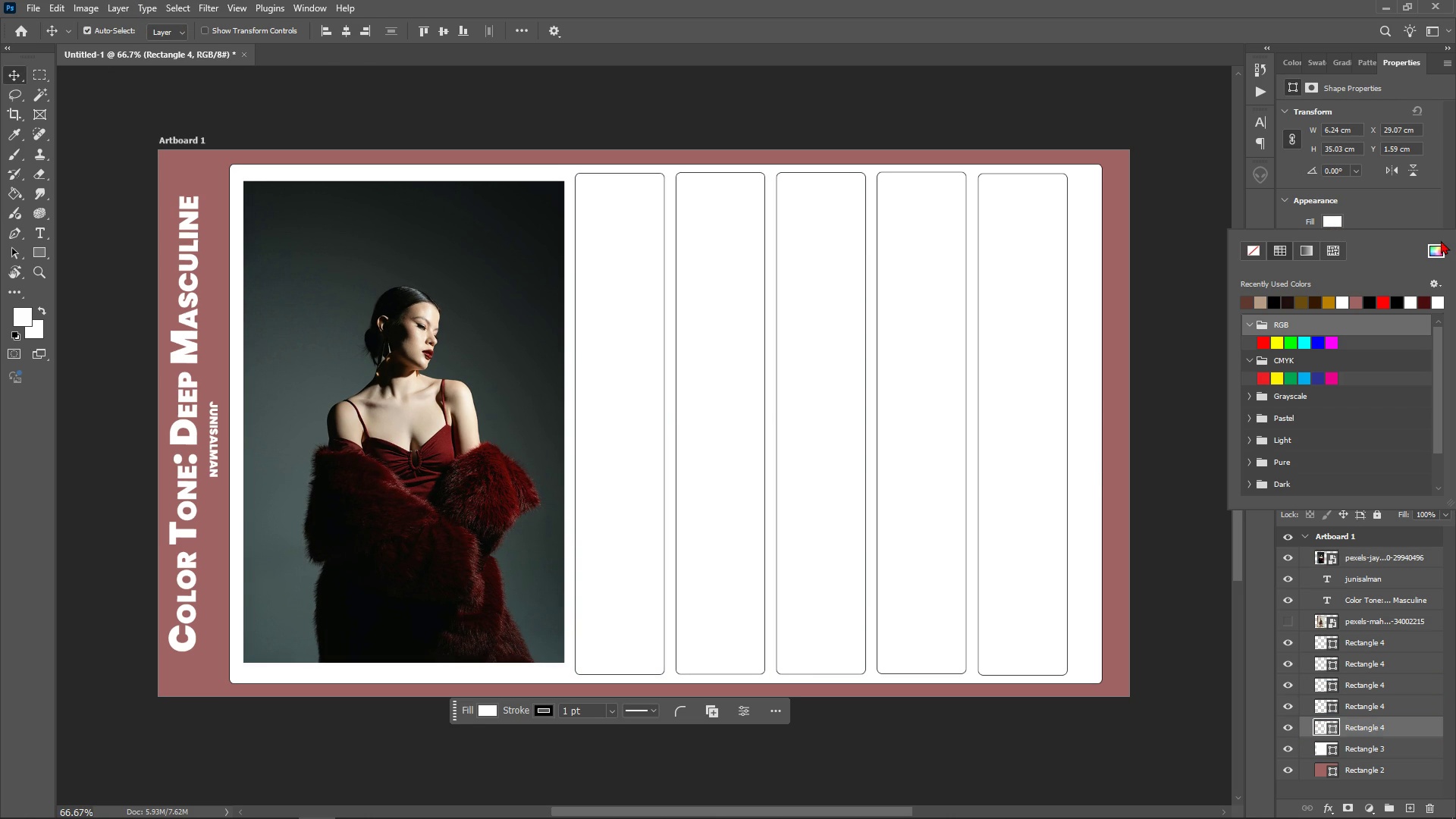 
double_click([1441, 247])
 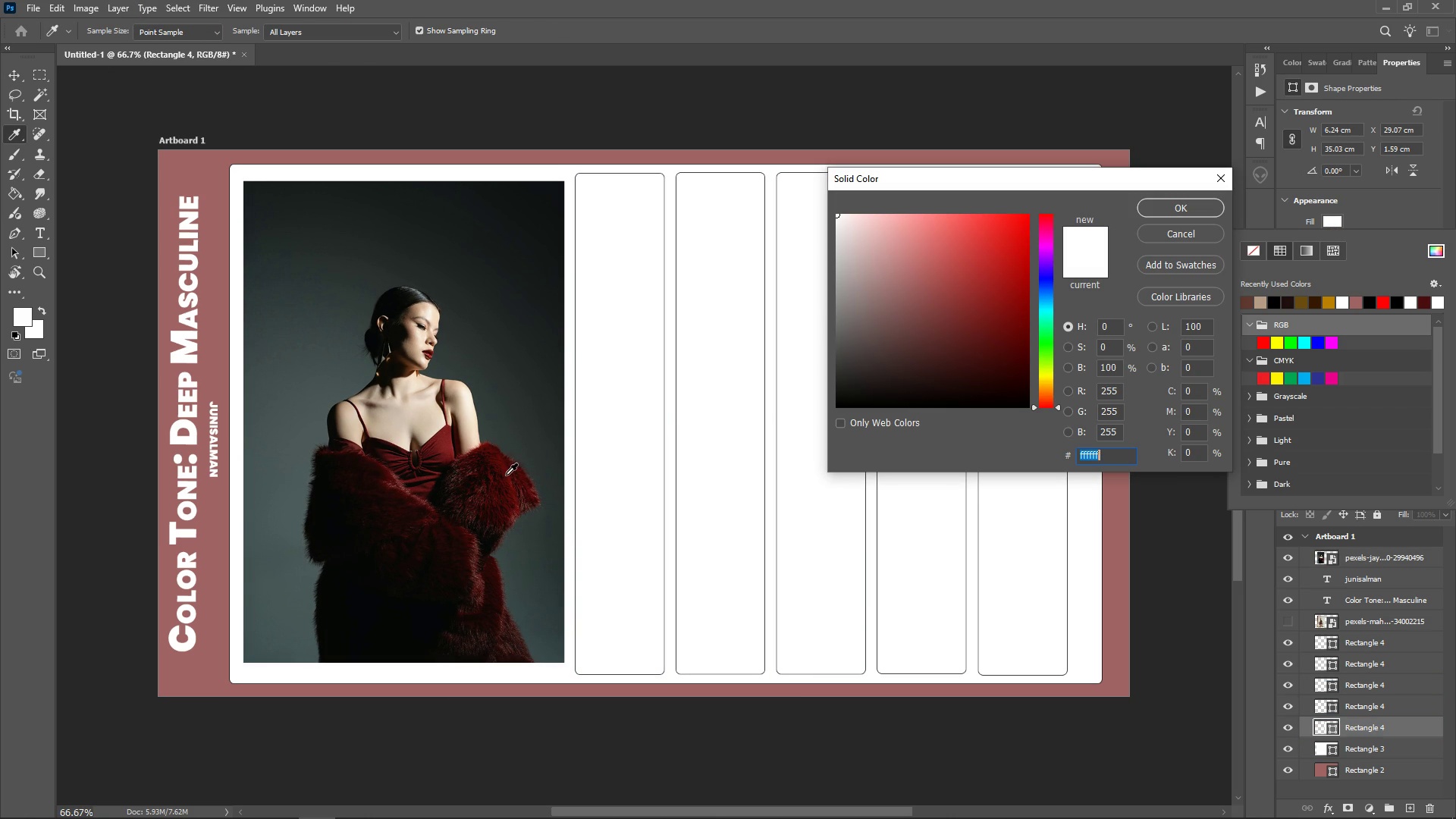 
left_click([497, 472])
 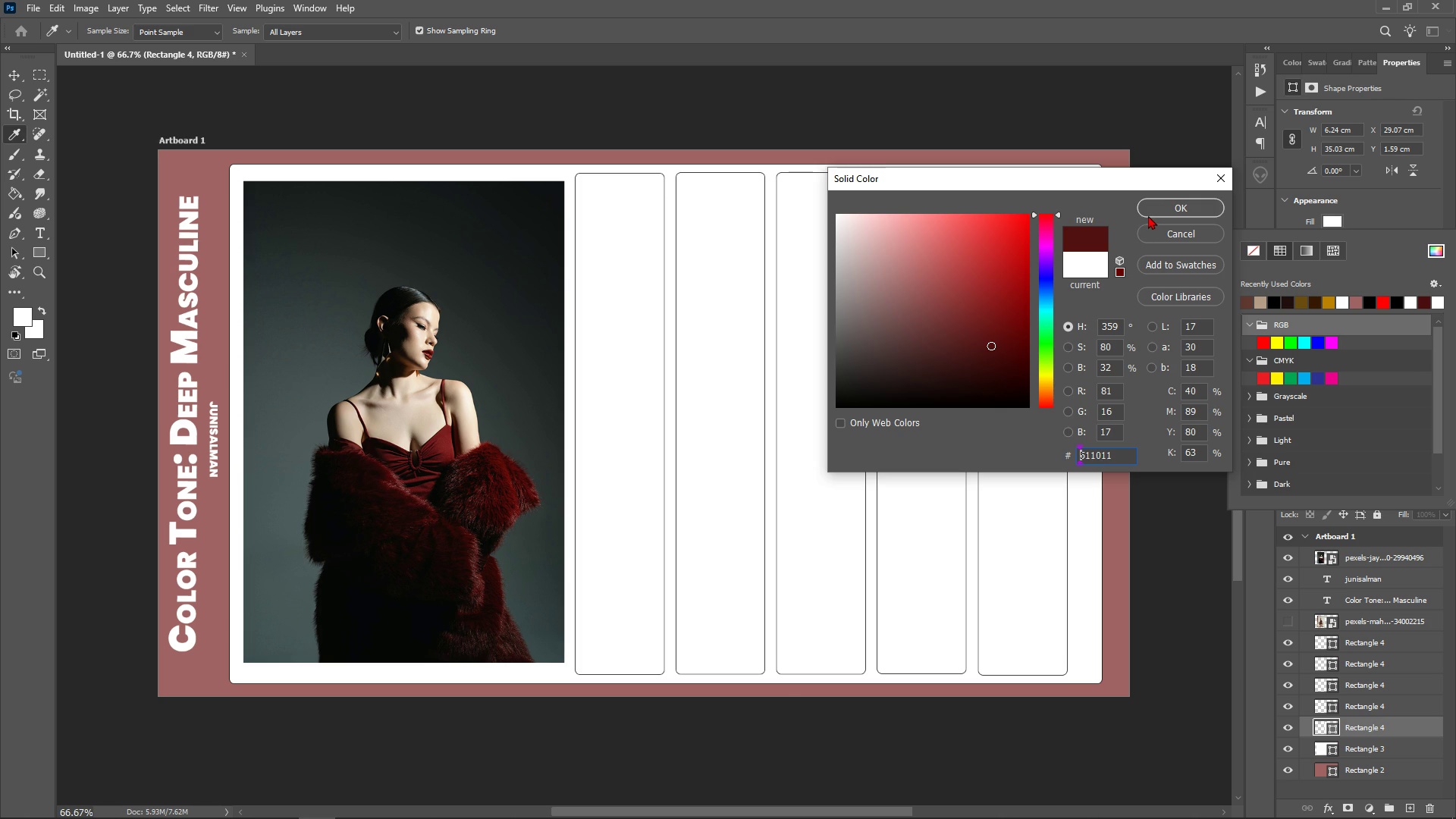 
left_click([1154, 215])
 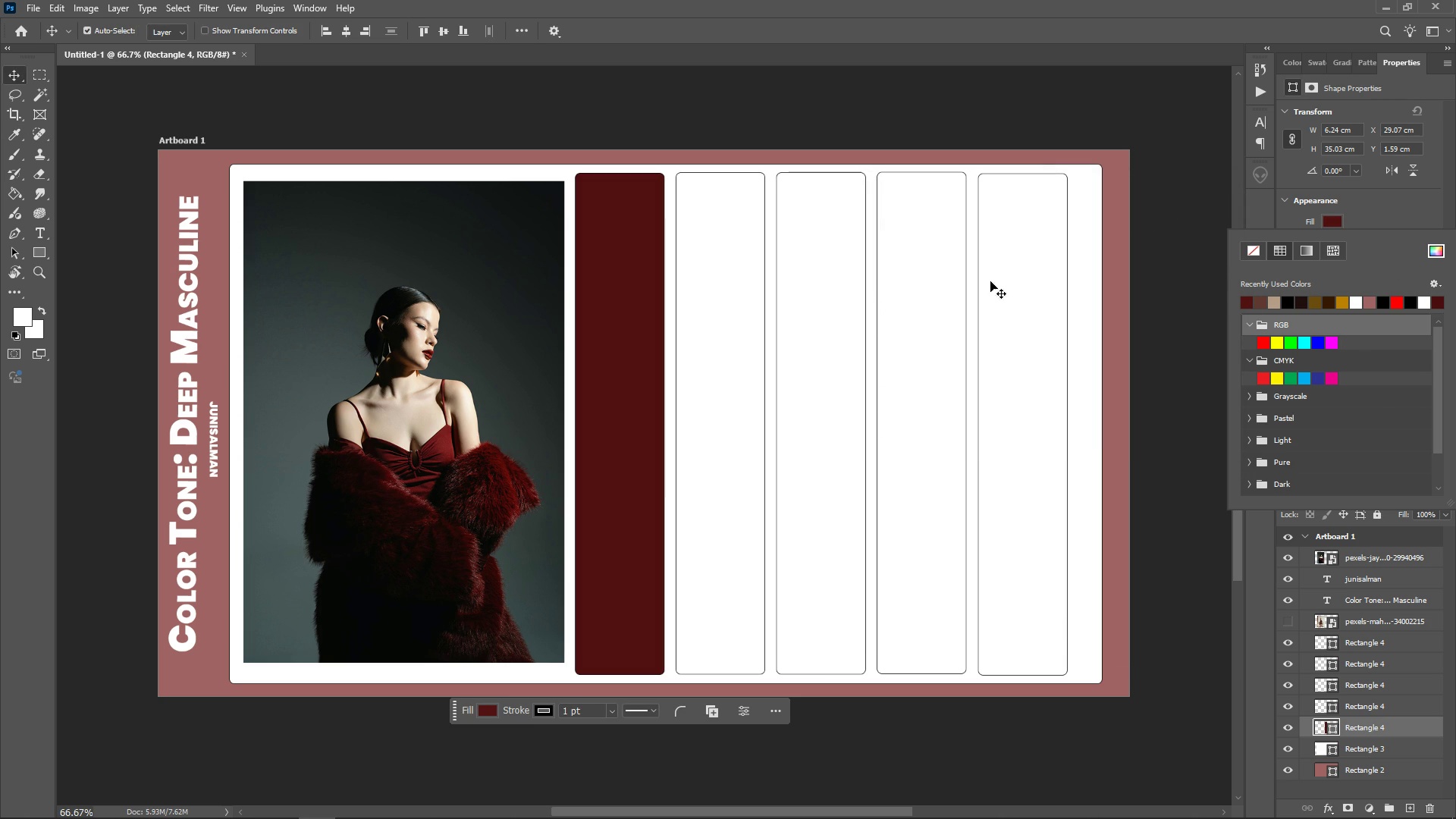 
left_click([745, 273])
 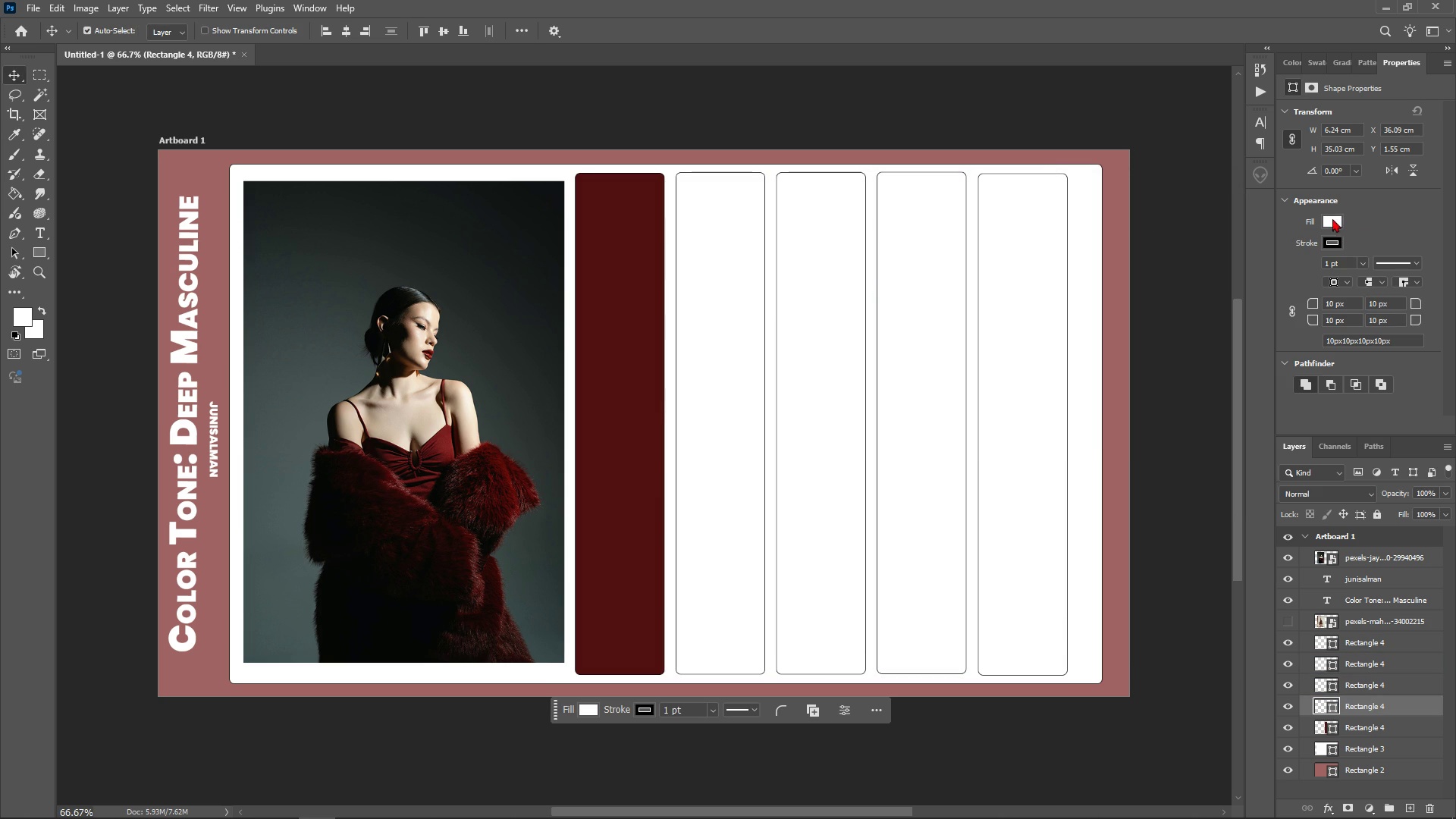 
left_click([1332, 215])
 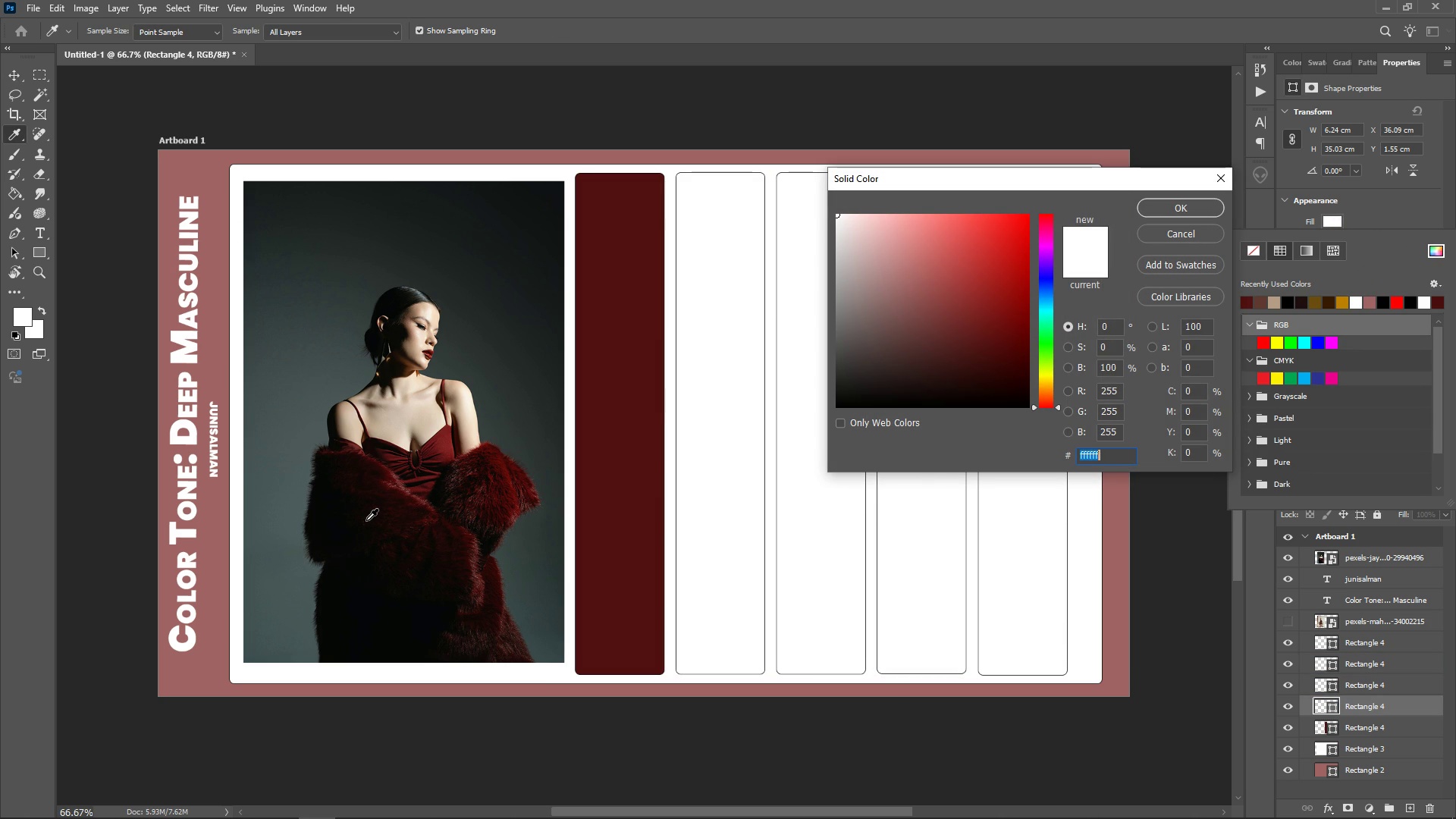 
left_click([366, 520])
 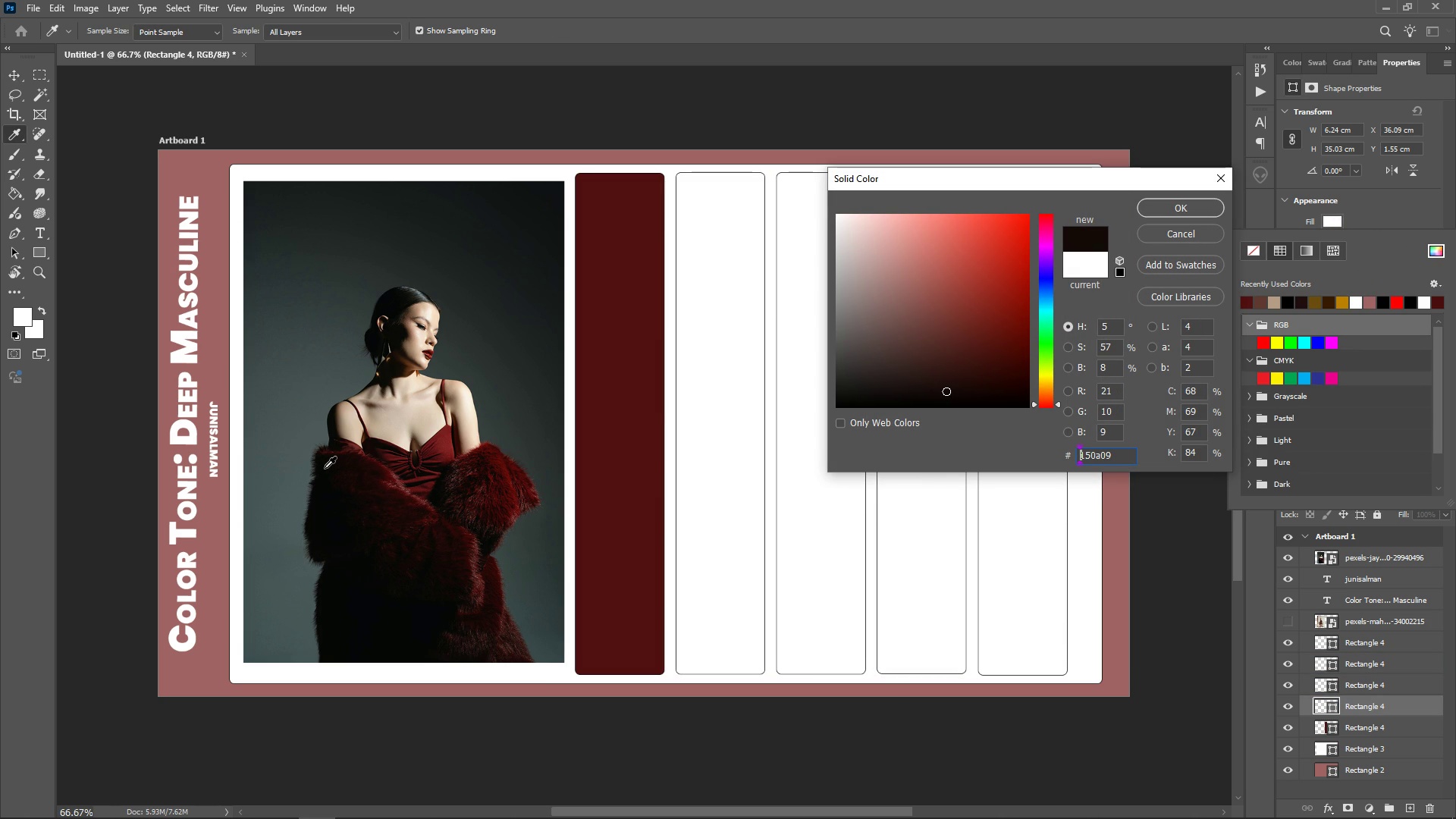 
left_click([325, 465])
 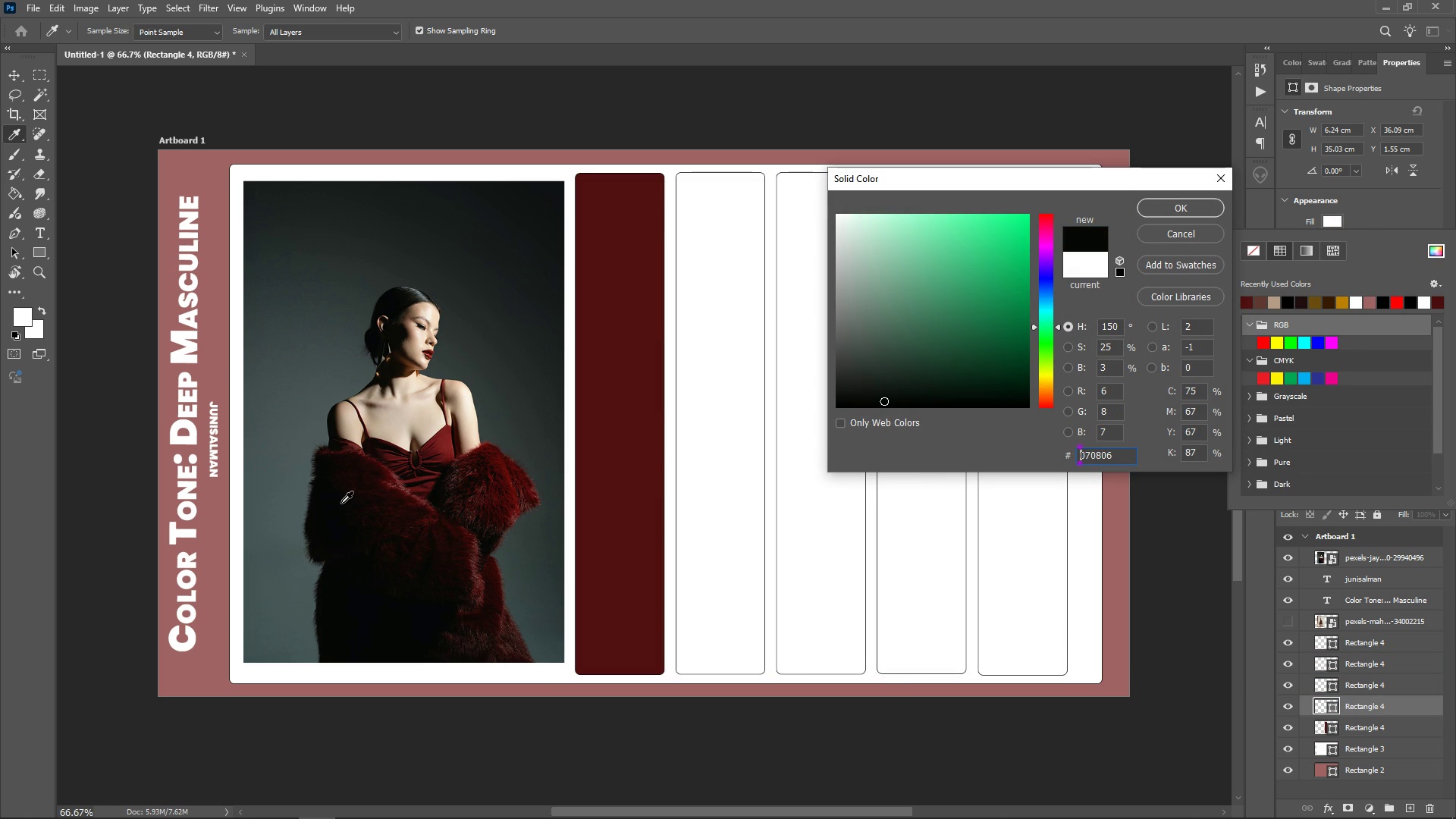 
left_click([341, 503])
 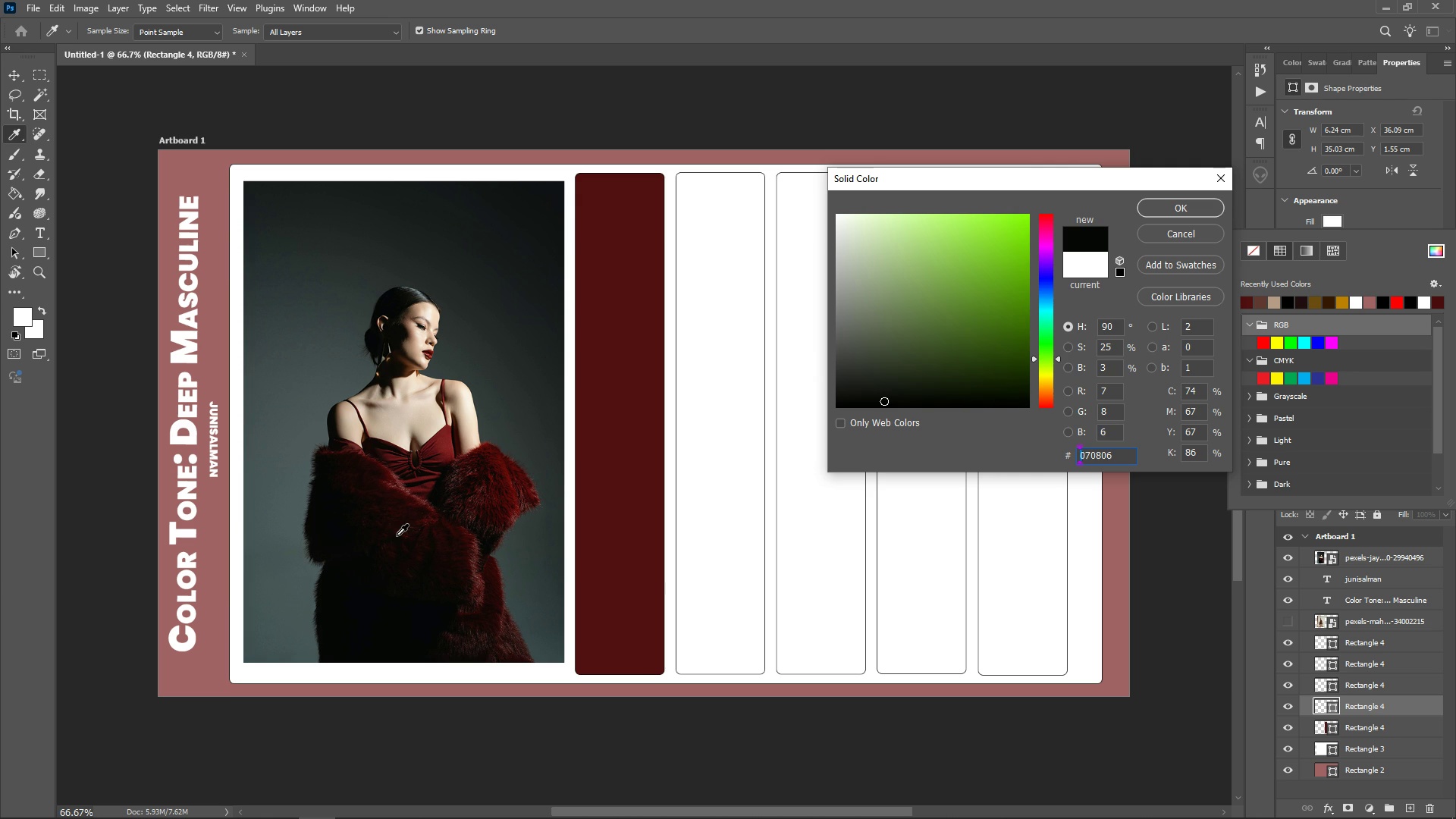 
left_click([397, 535])
 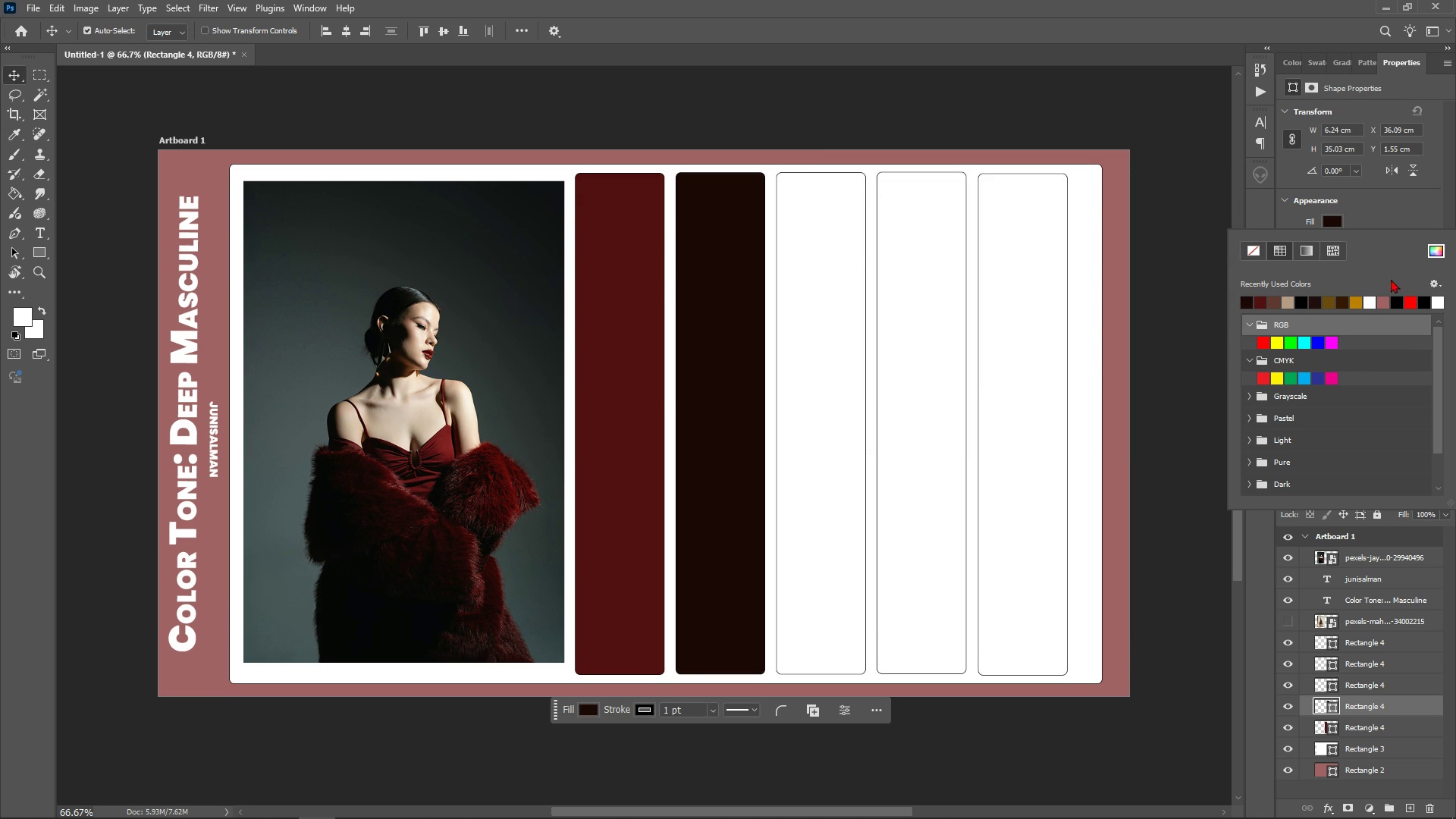 
left_click([853, 306])
 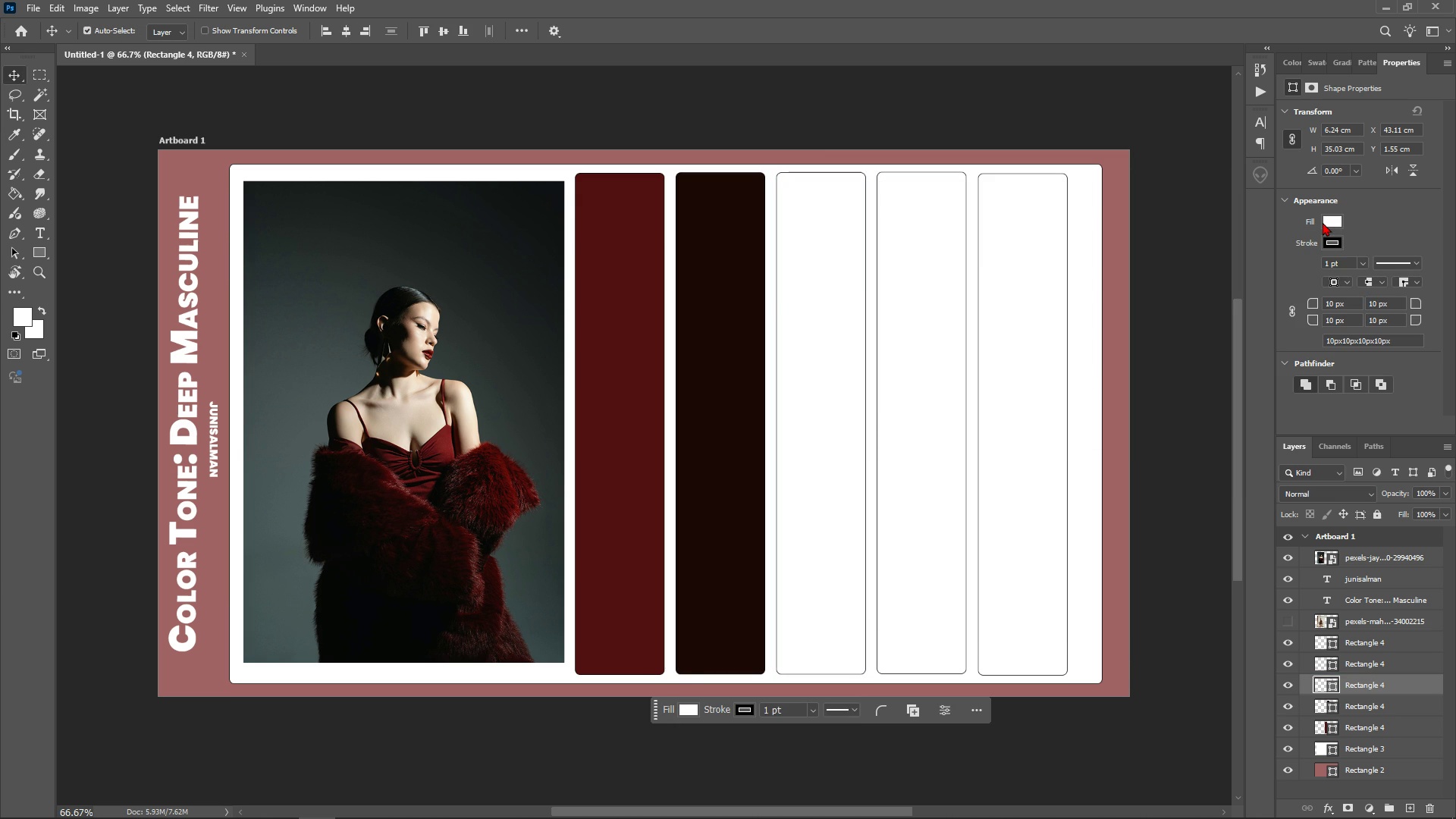 
left_click([1323, 222])
 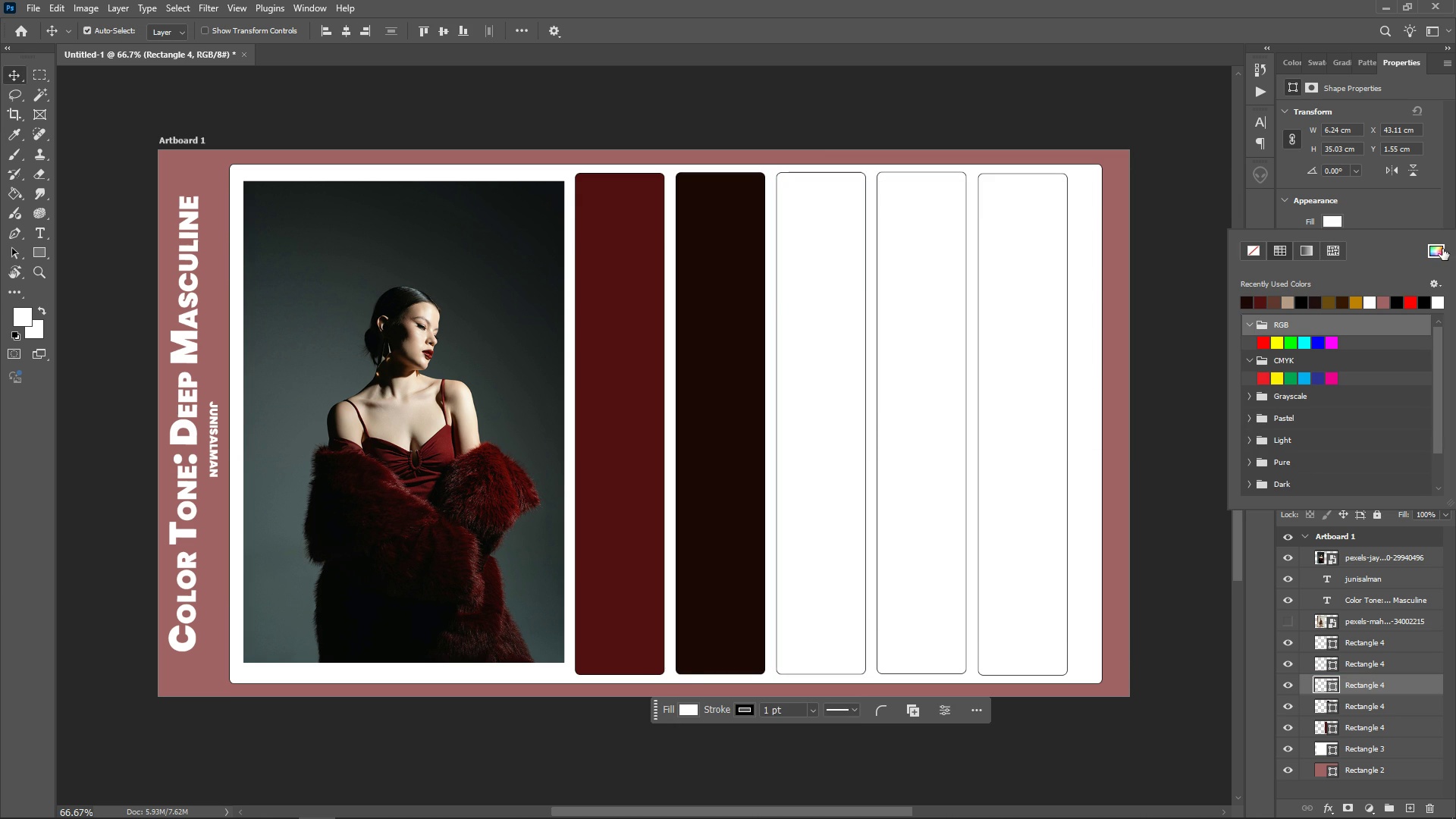 
left_click([1445, 249])
 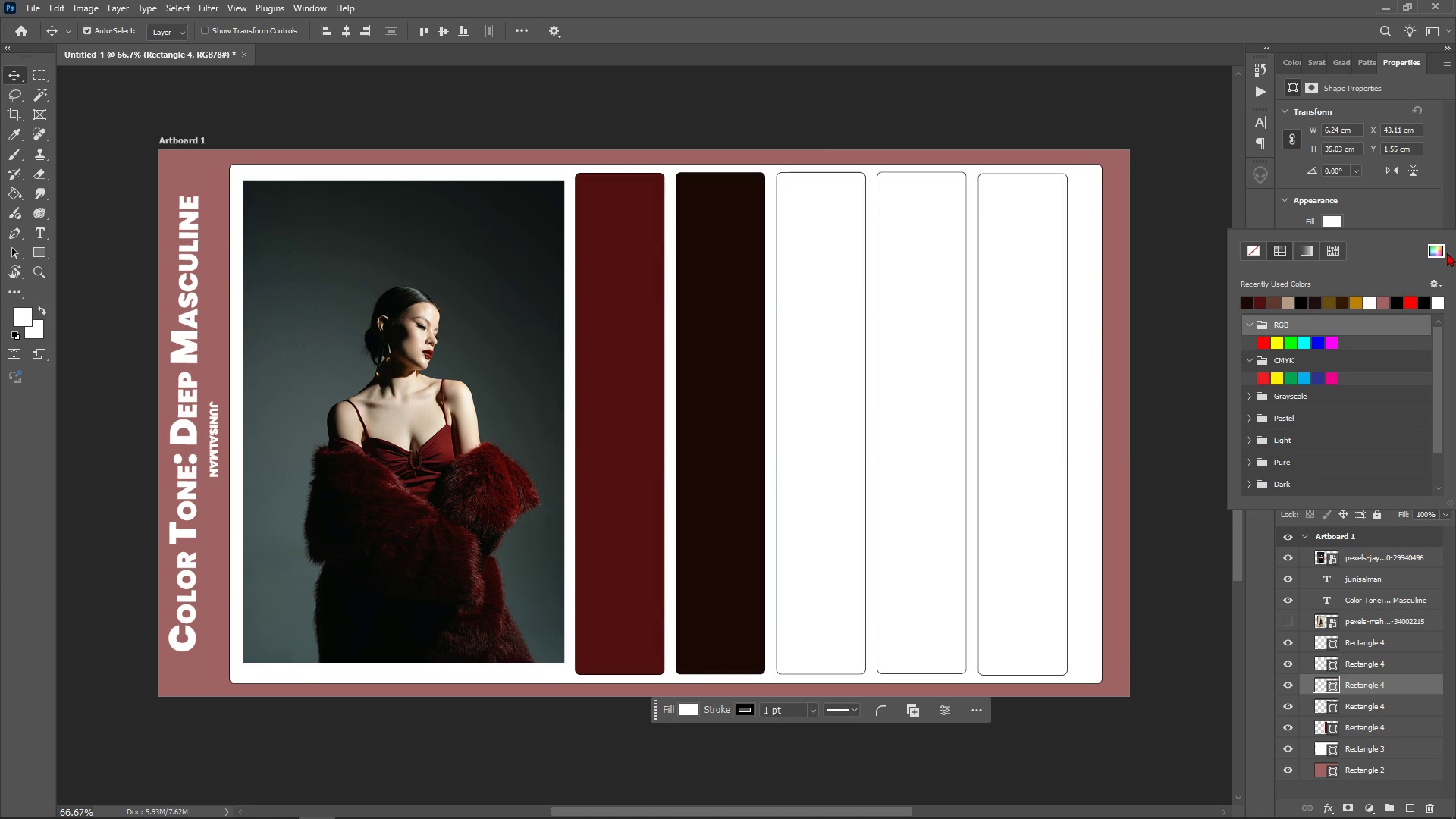 
left_click([1445, 249])
 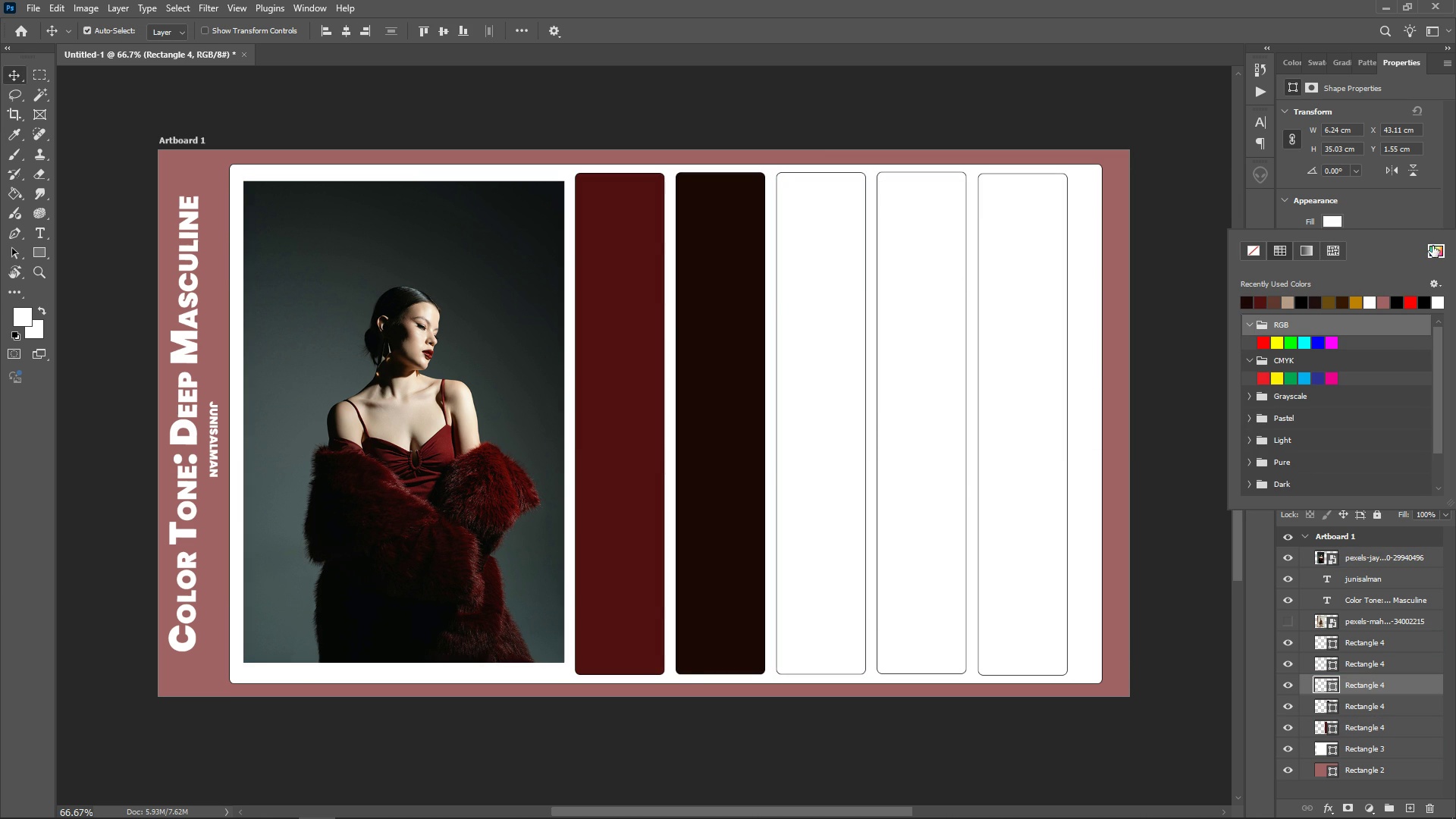 
double_click([1432, 246])
 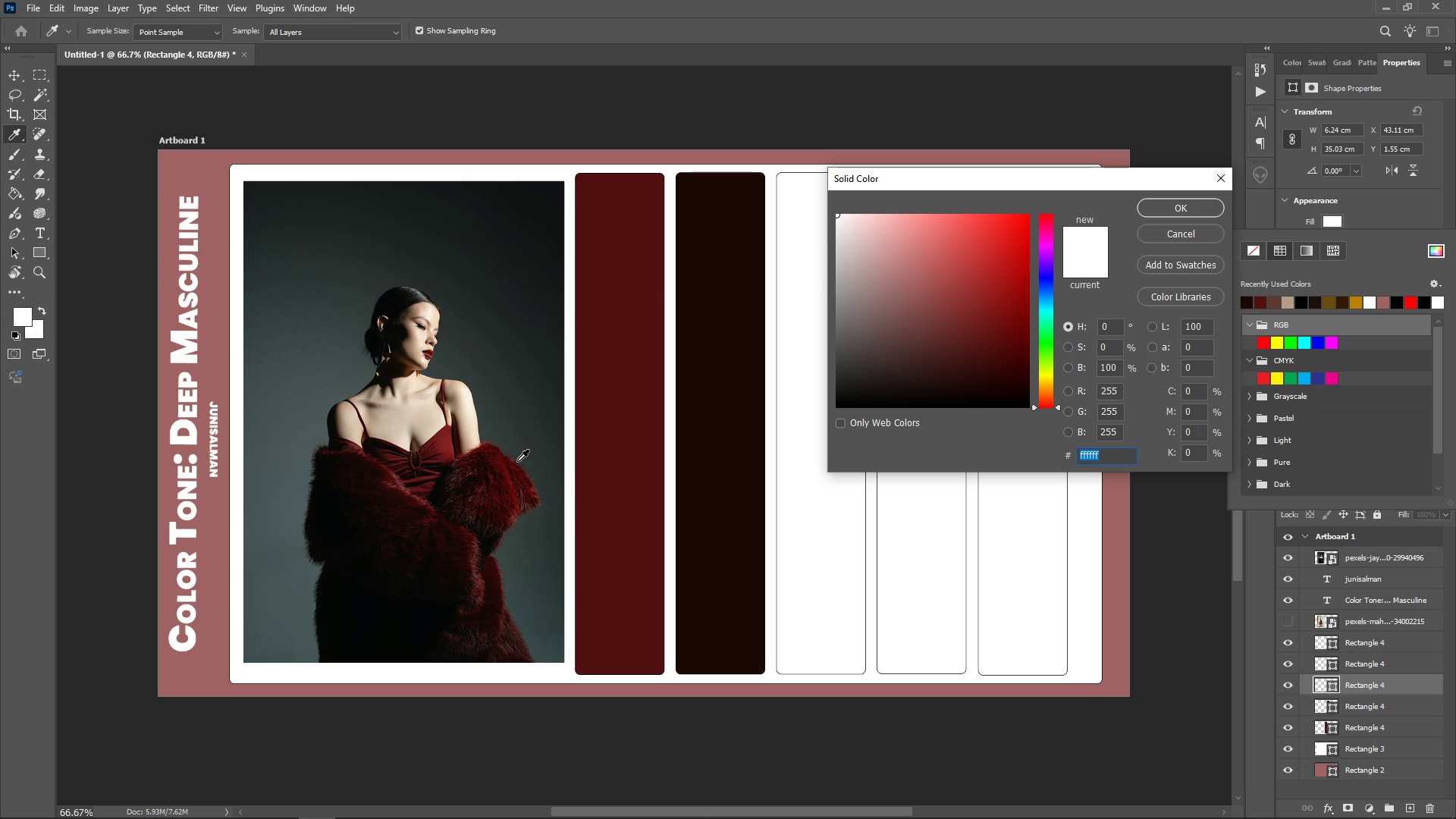 
wait(6.55)
 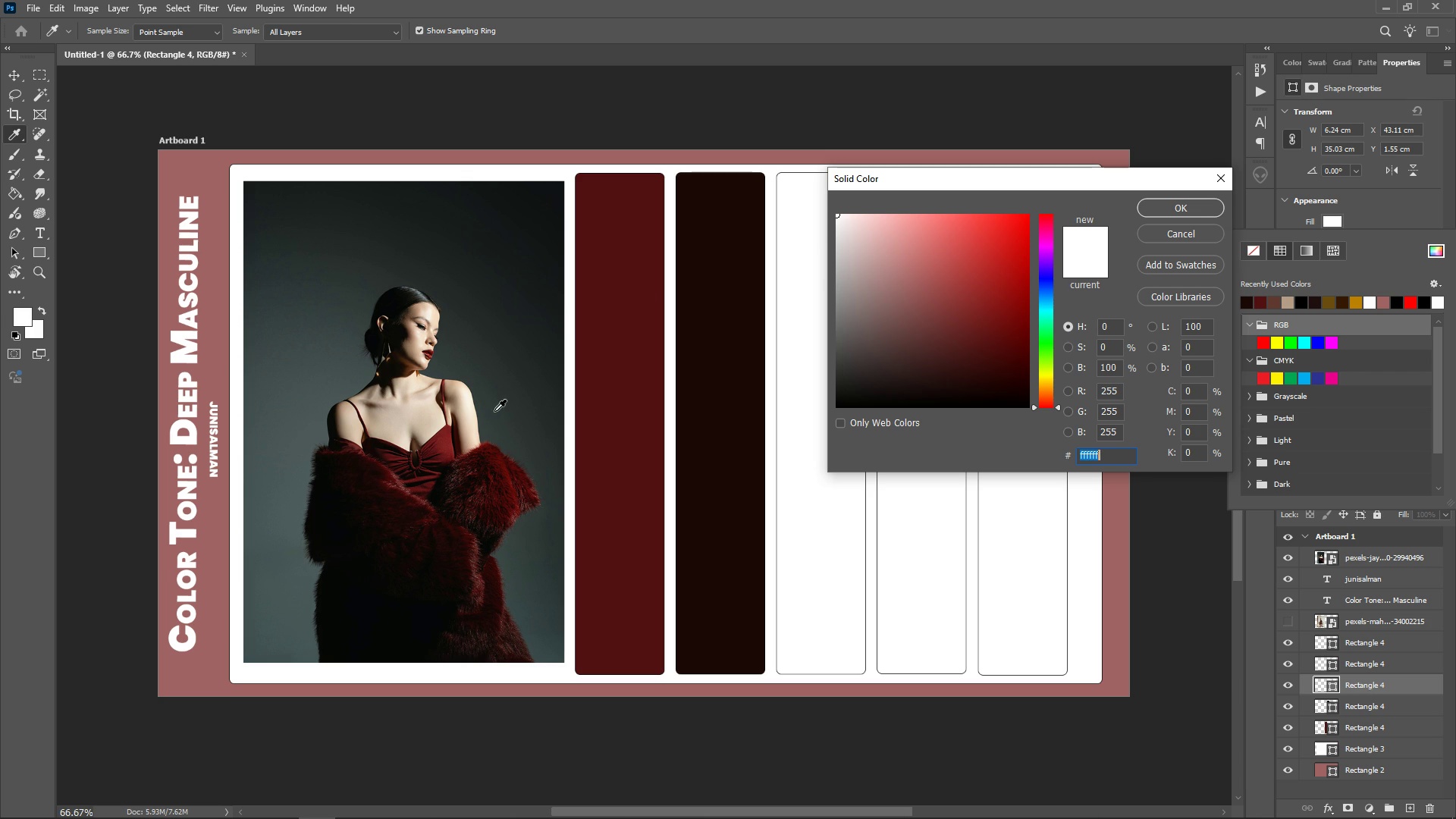 
left_click([525, 506])
 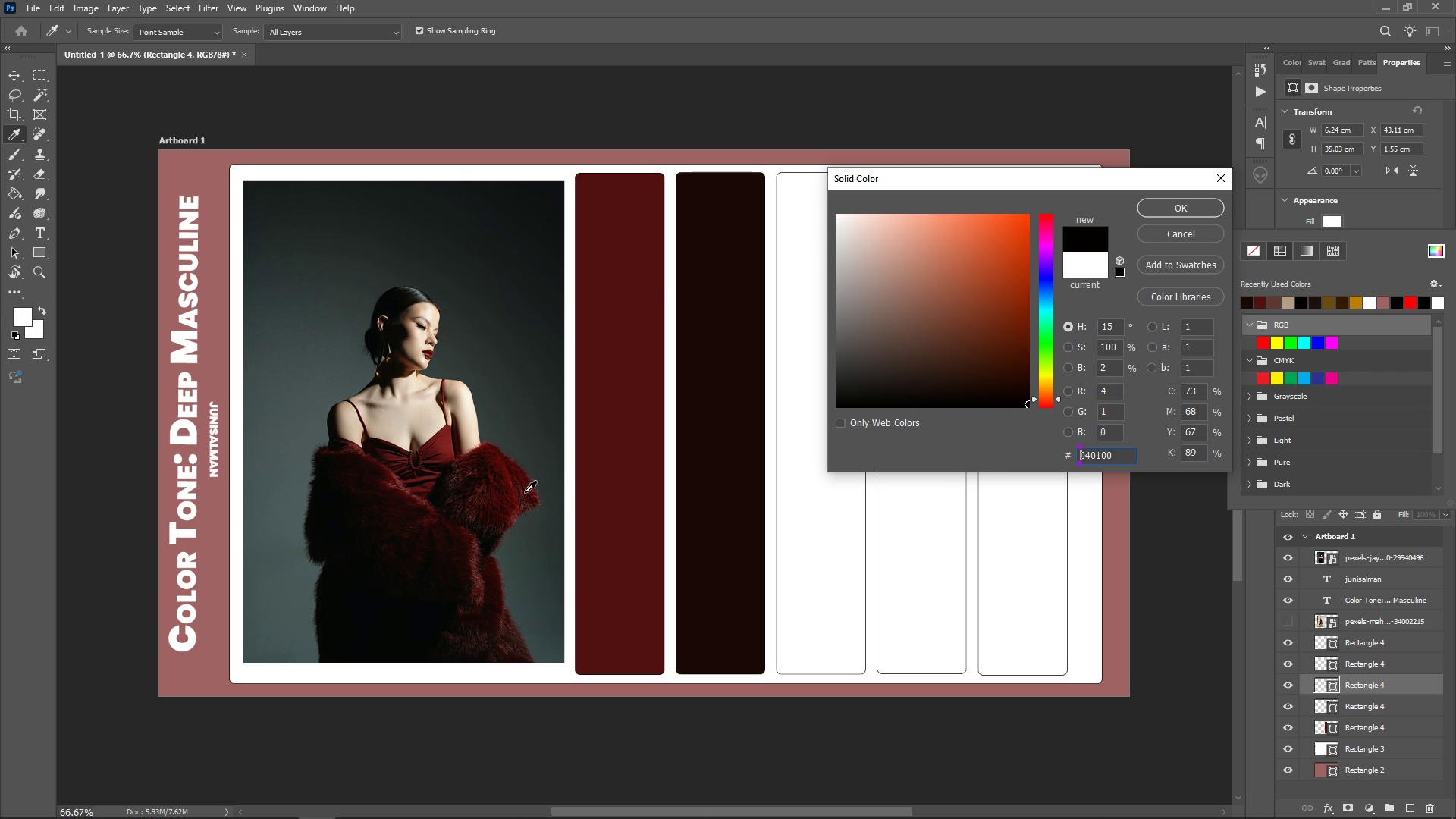 
left_click([523, 491])
 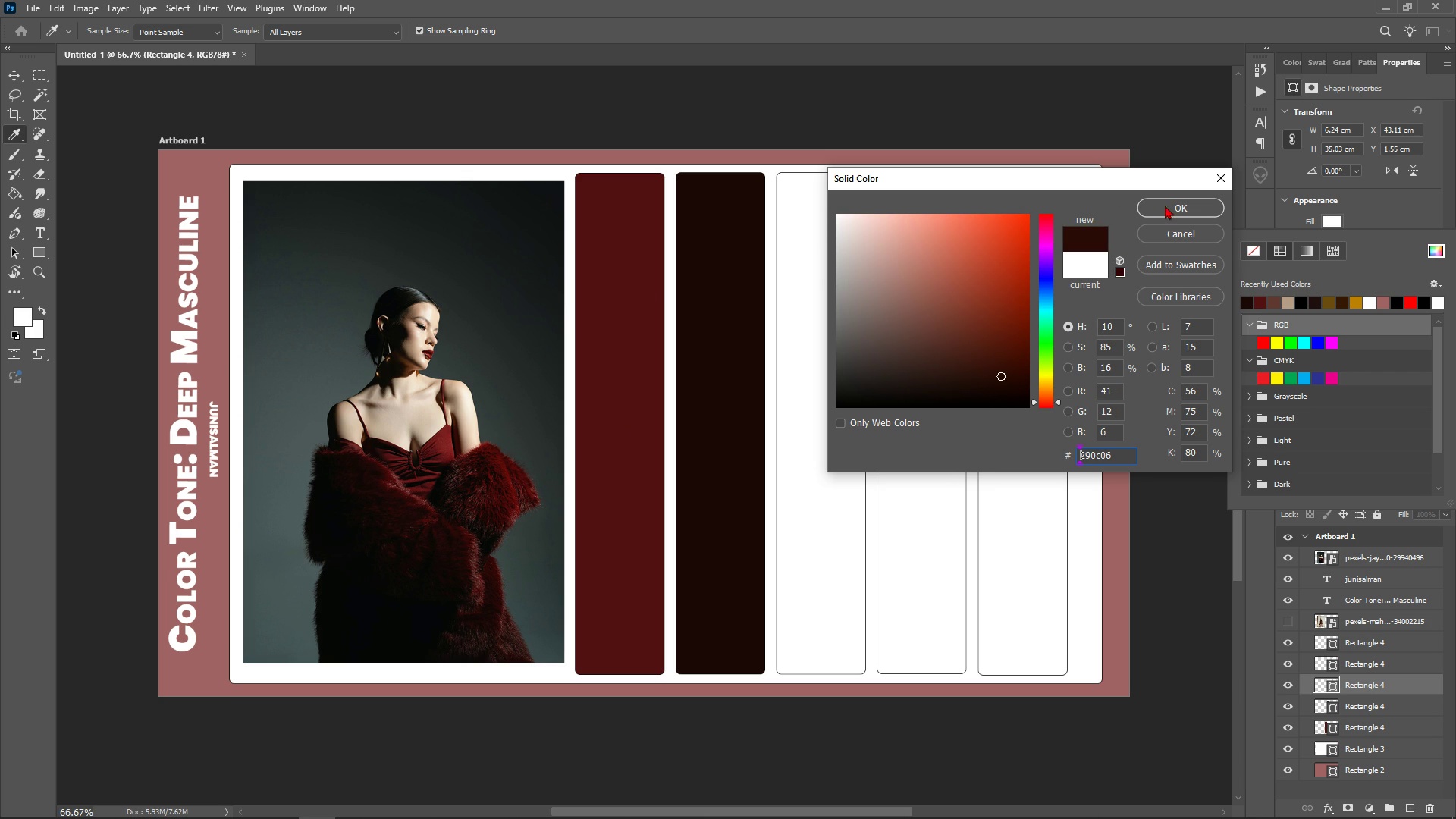 
left_click([1169, 212])
 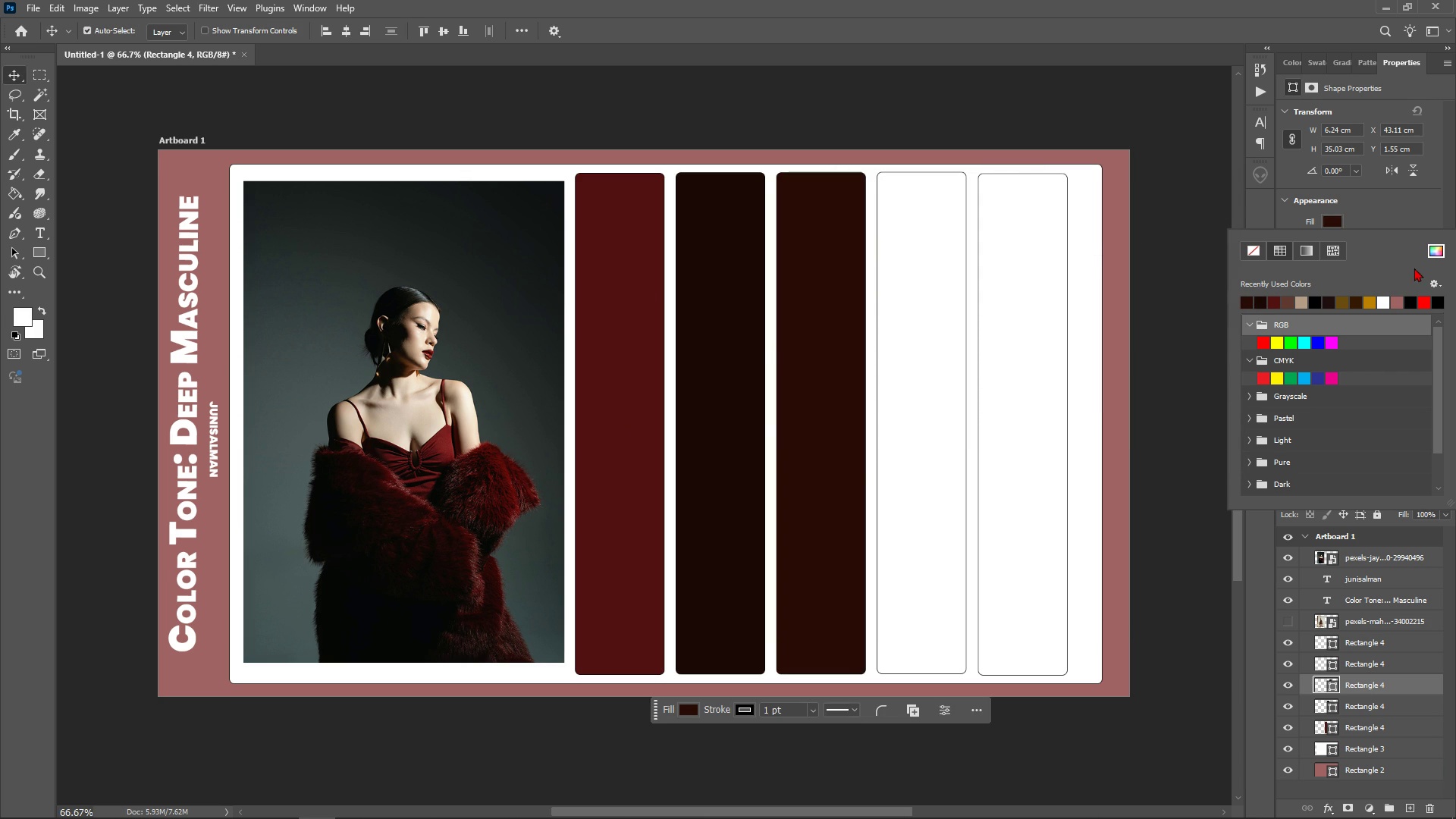 
left_click([1432, 252])
 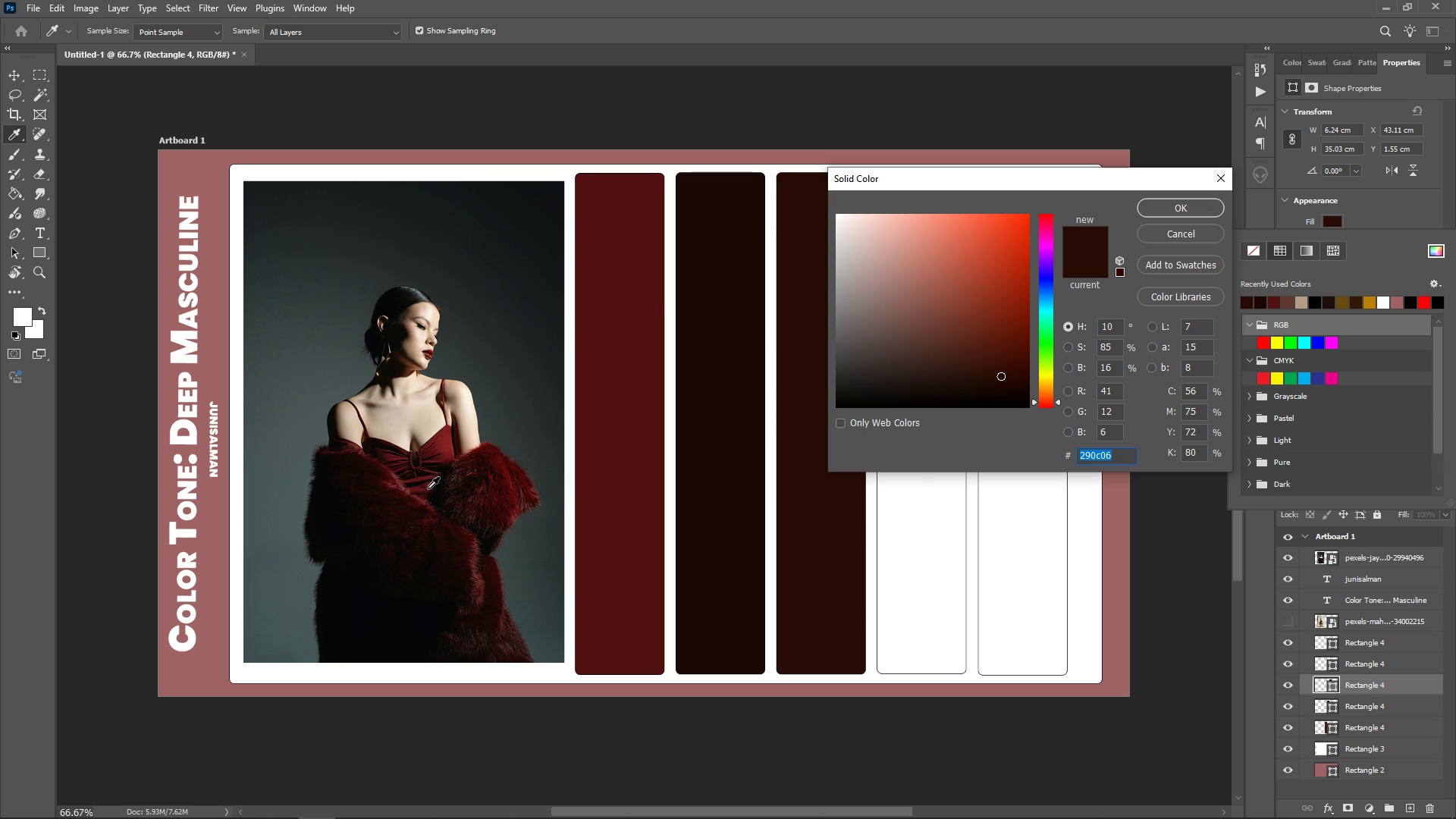 
wait(5.76)
 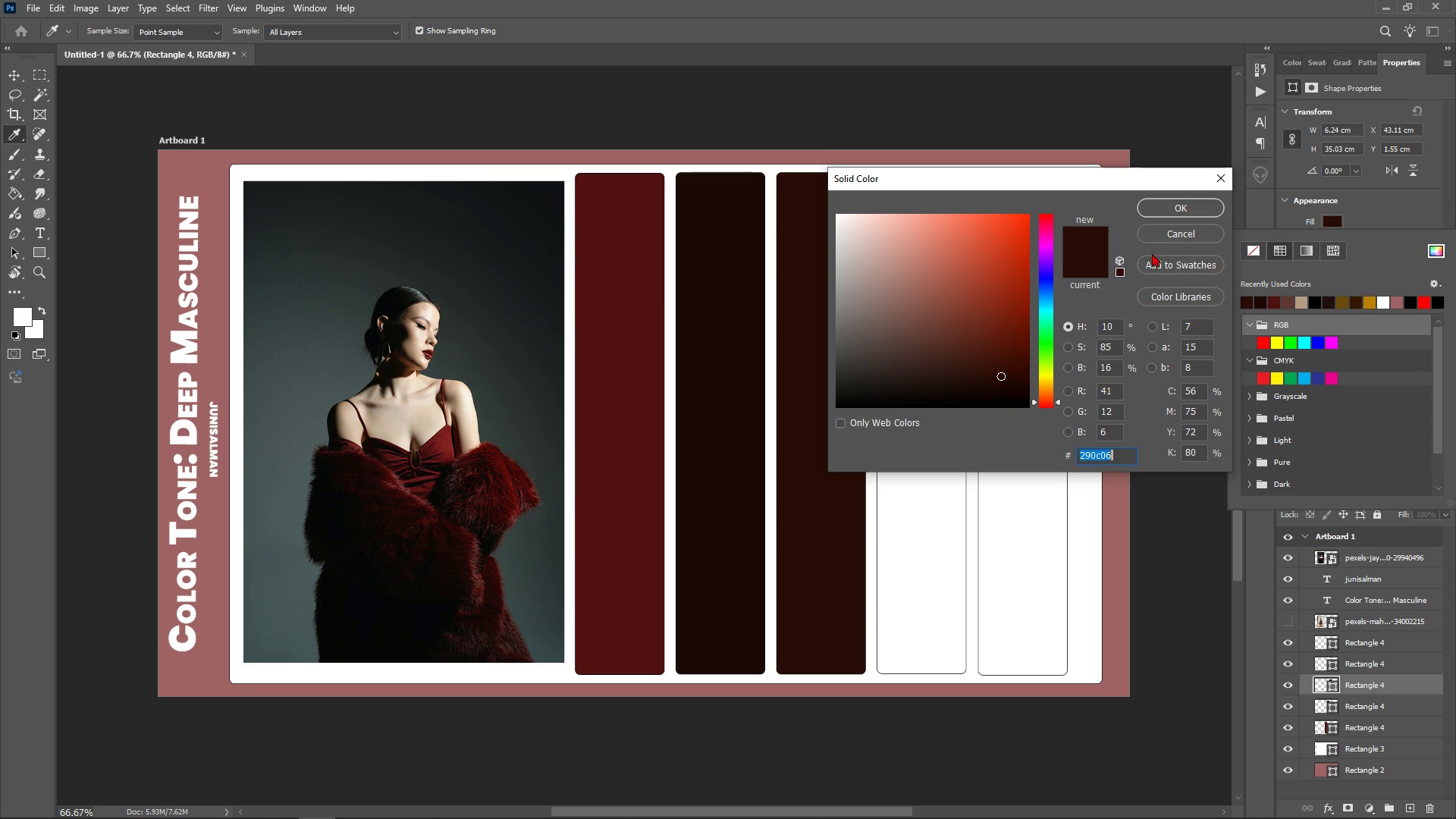 
left_click([444, 446])
 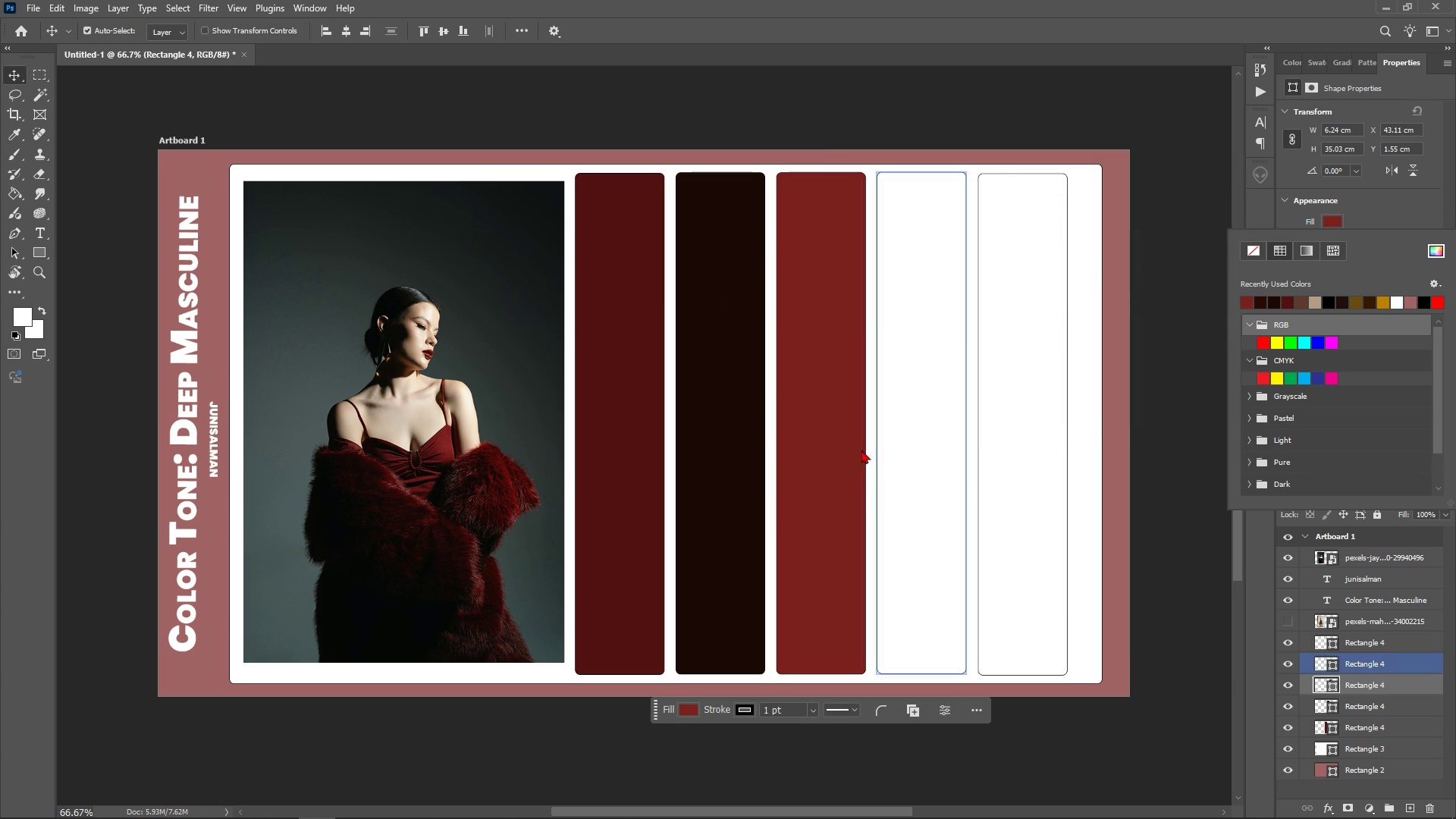 
key(Alt+AltLeft)
 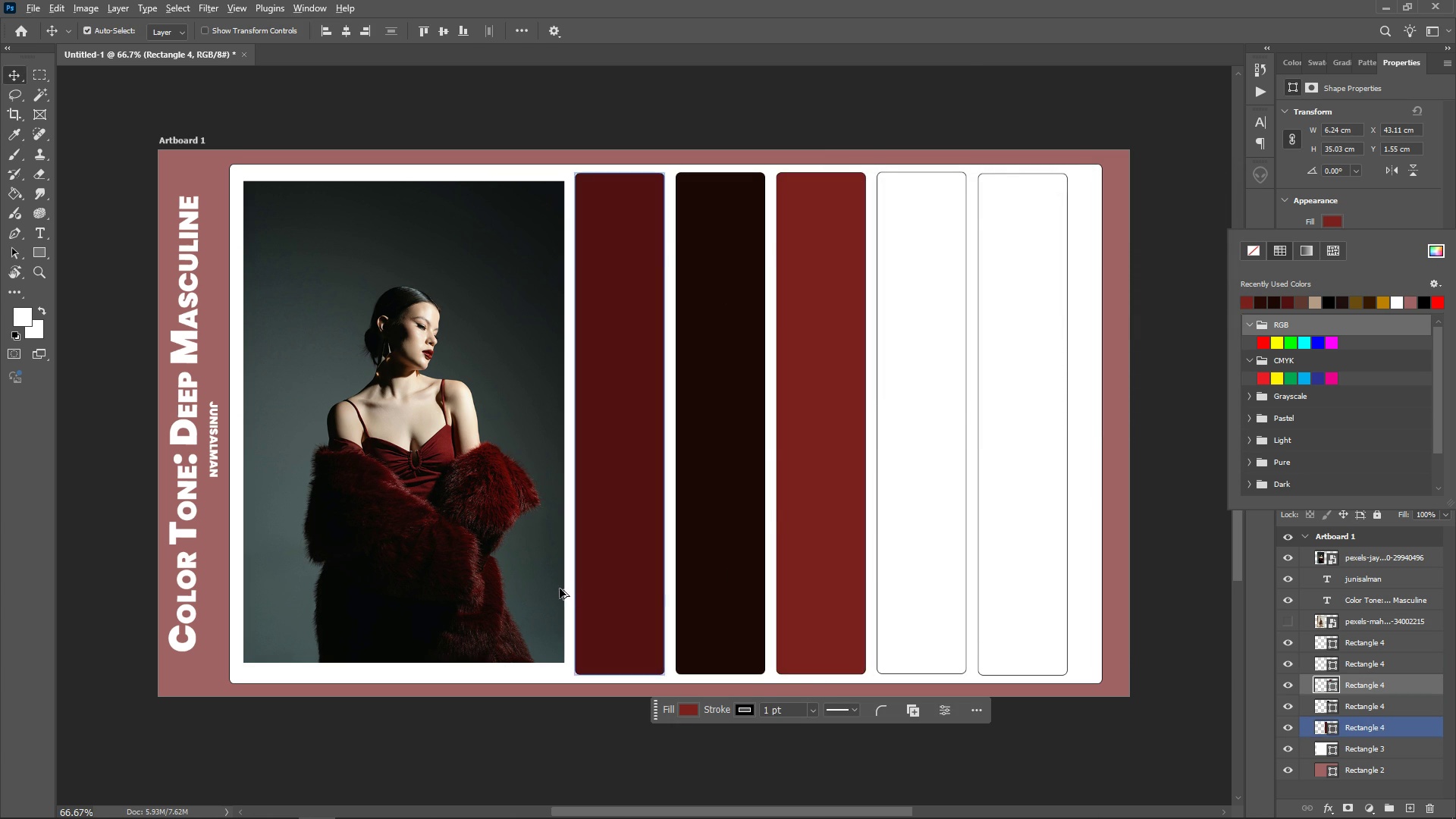 
key(Alt+Tab)
 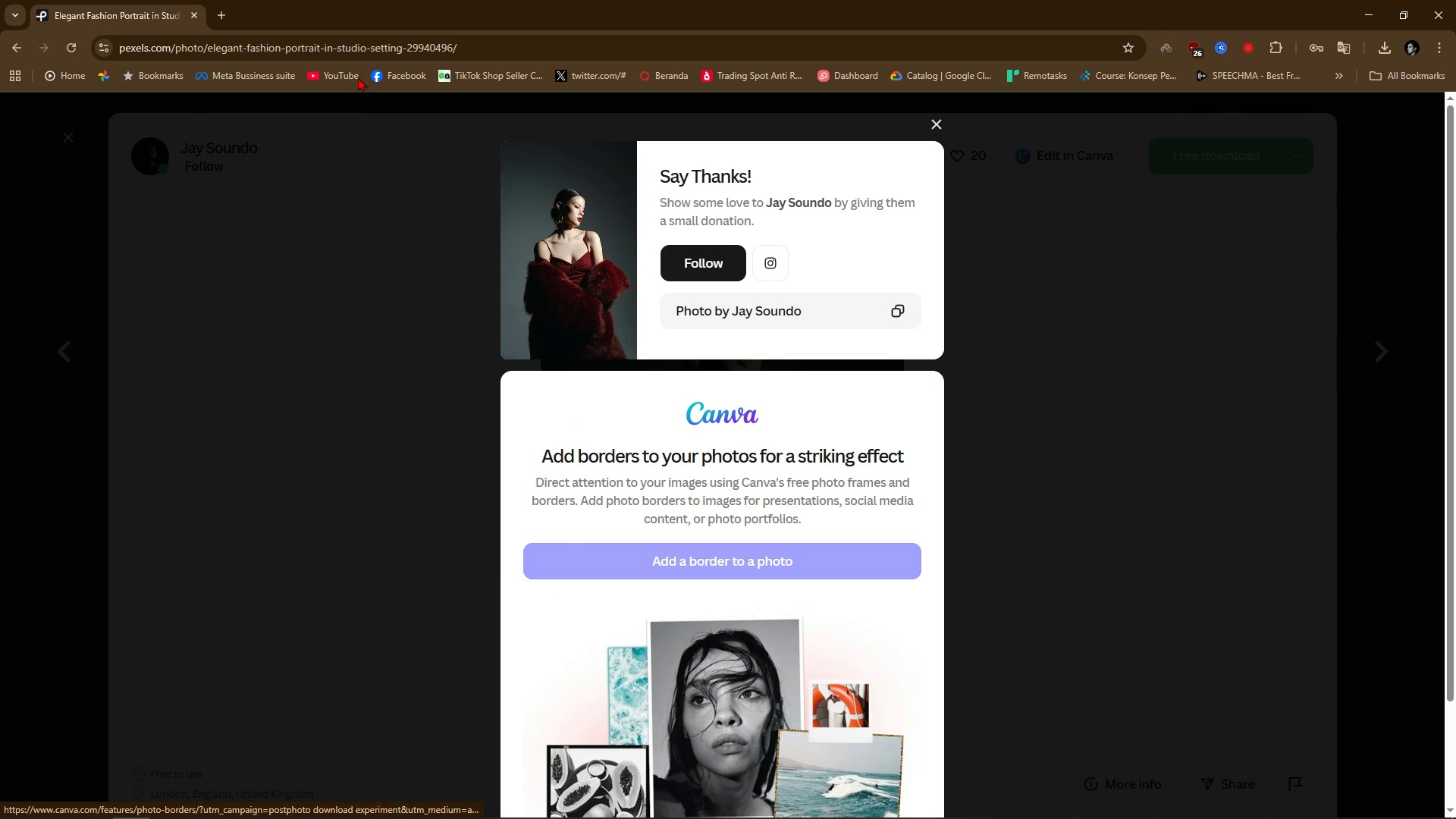 
key(Alt+Tab)
 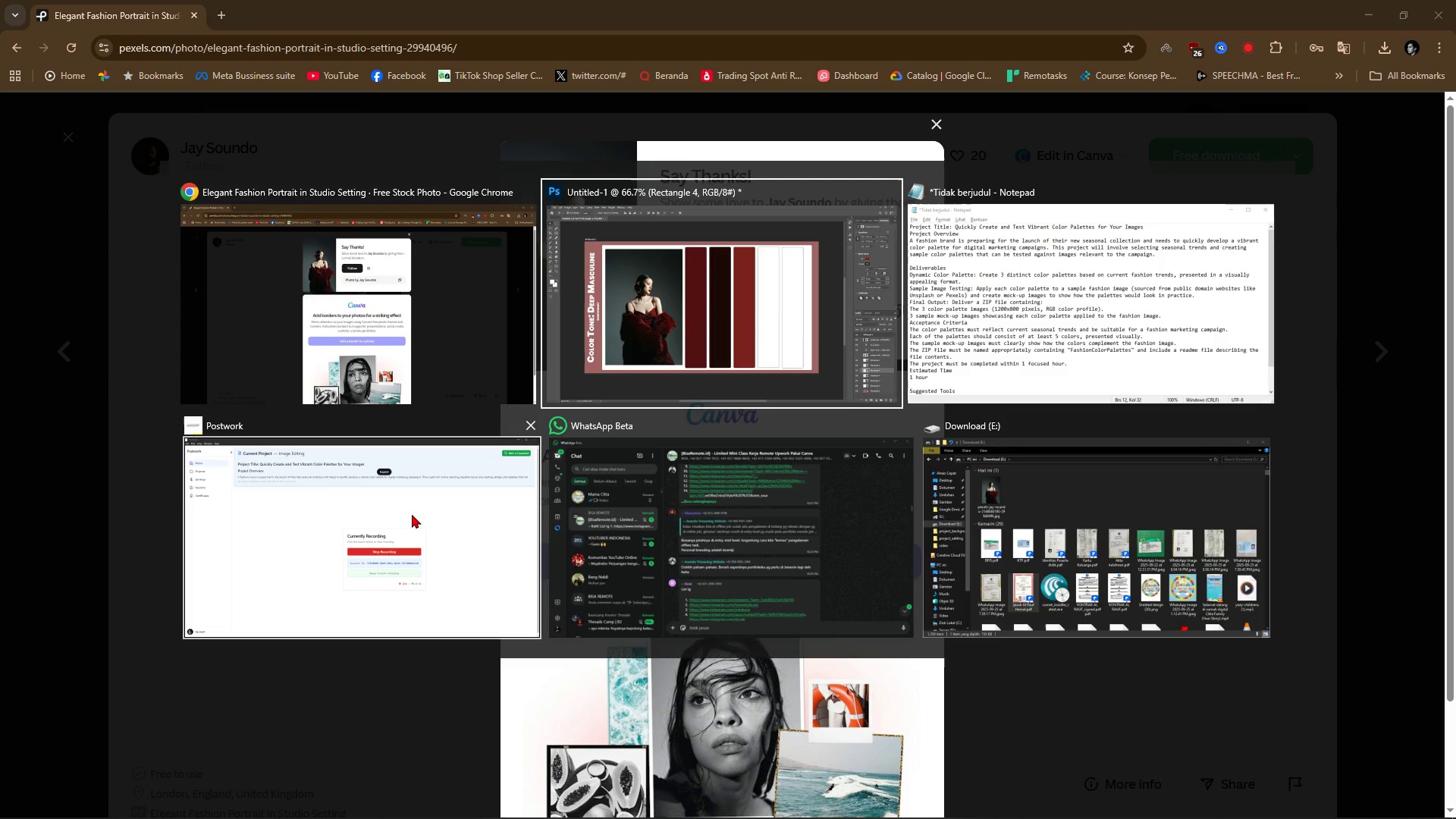 
key(Alt+Tab)
 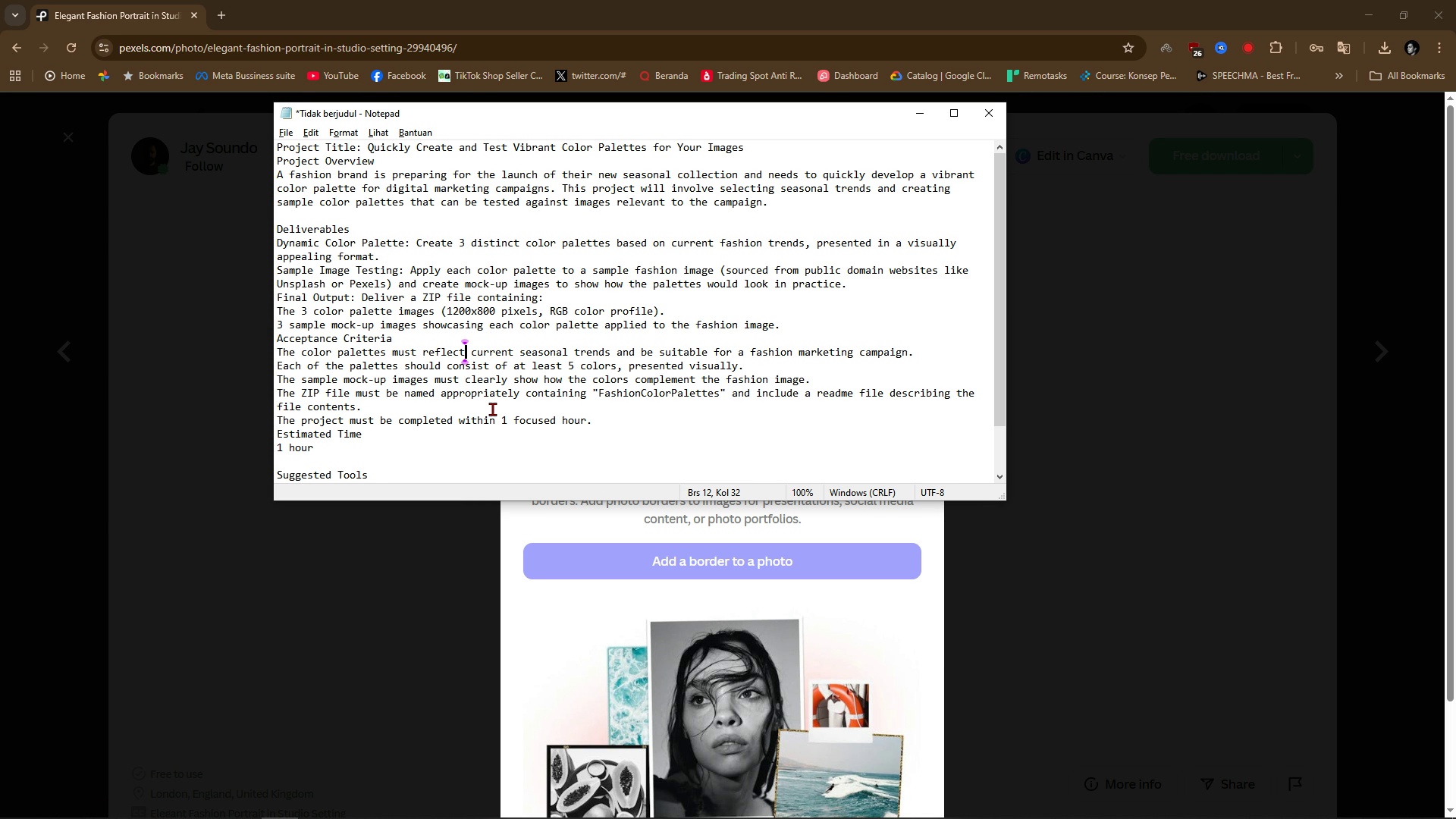 
wait(25.96)
 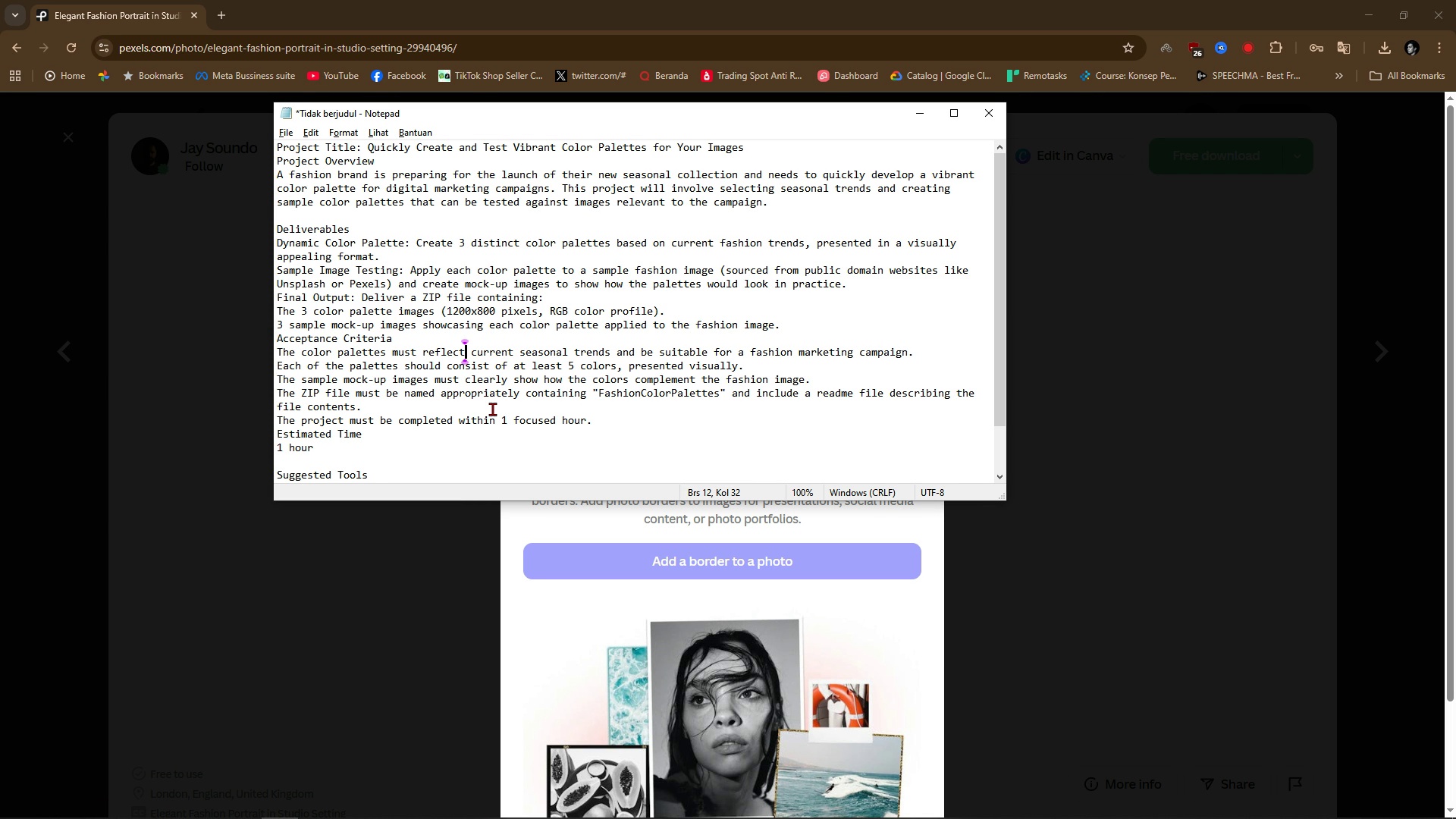 
left_click([918, 121])
 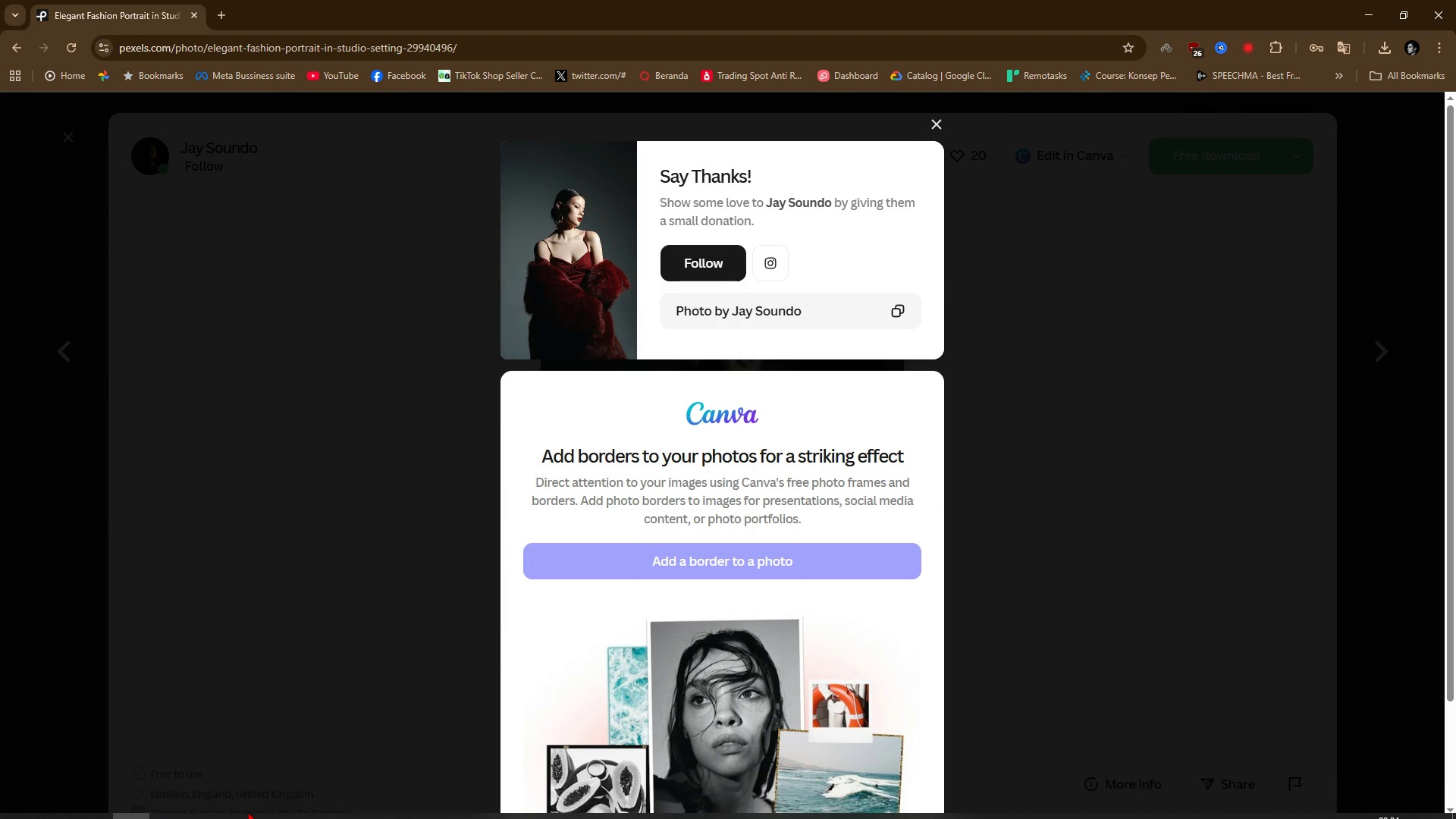 
left_click([243, 801])
 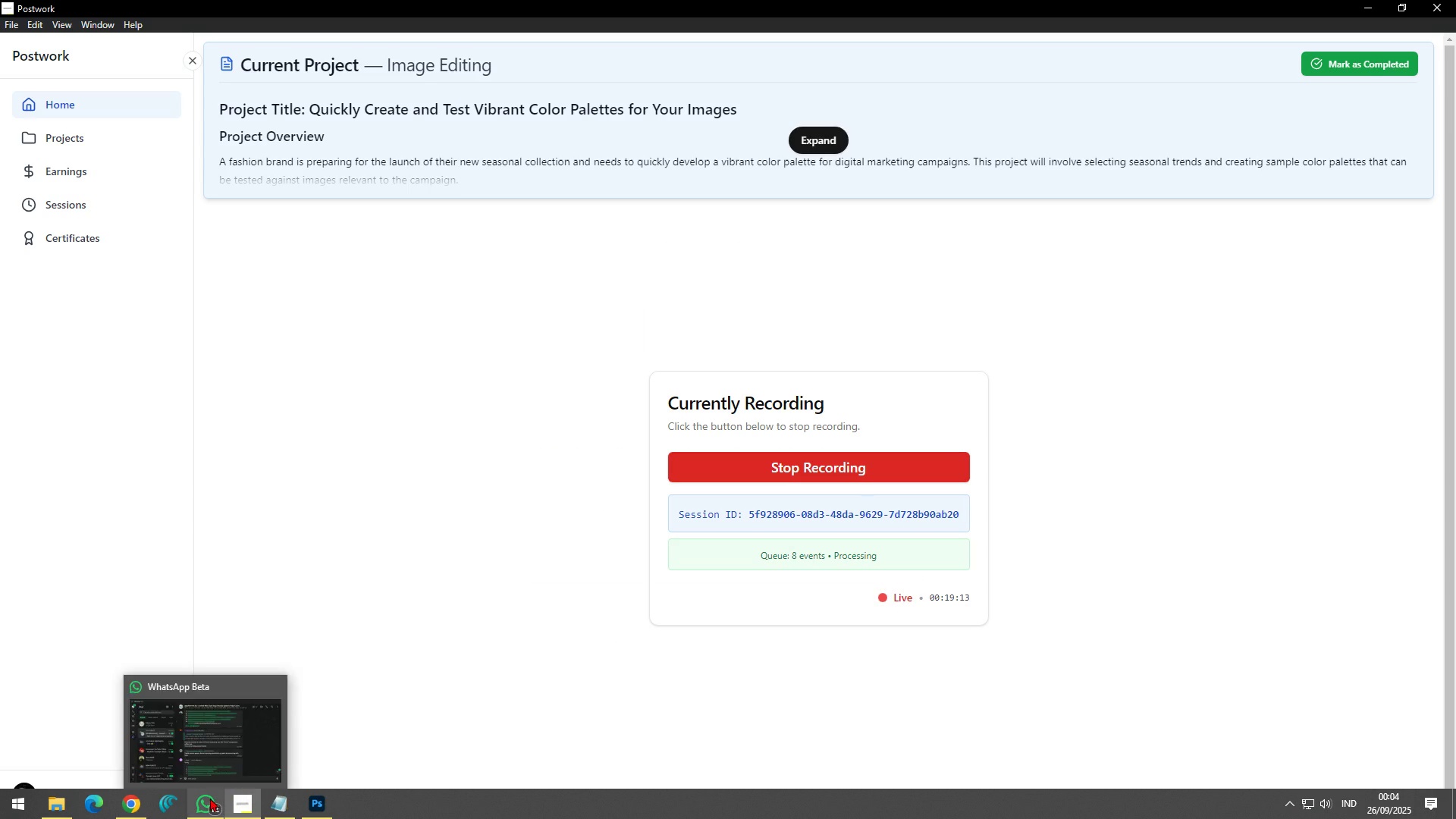 
left_click([314, 807])
 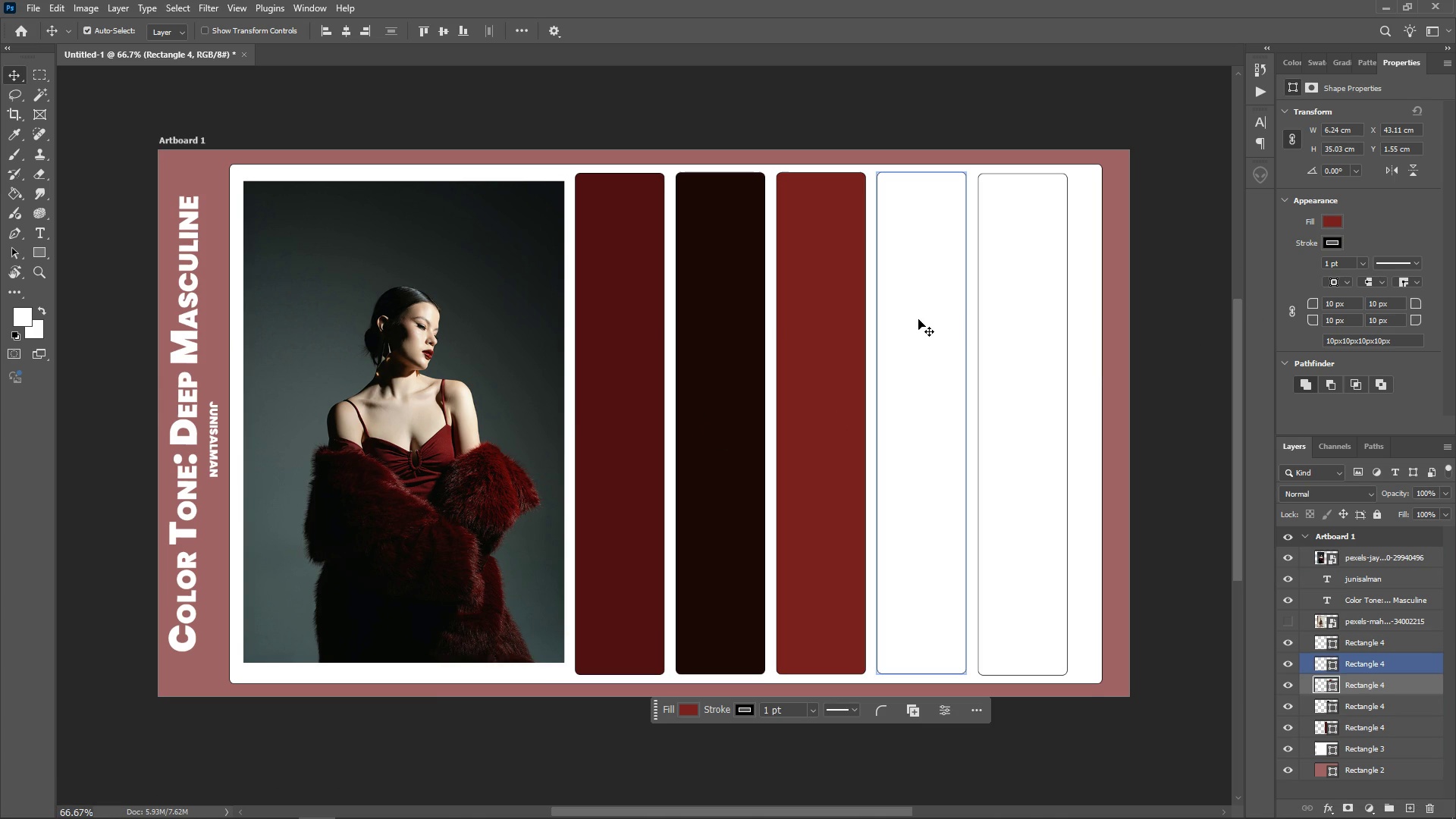 
left_click([914, 322])
 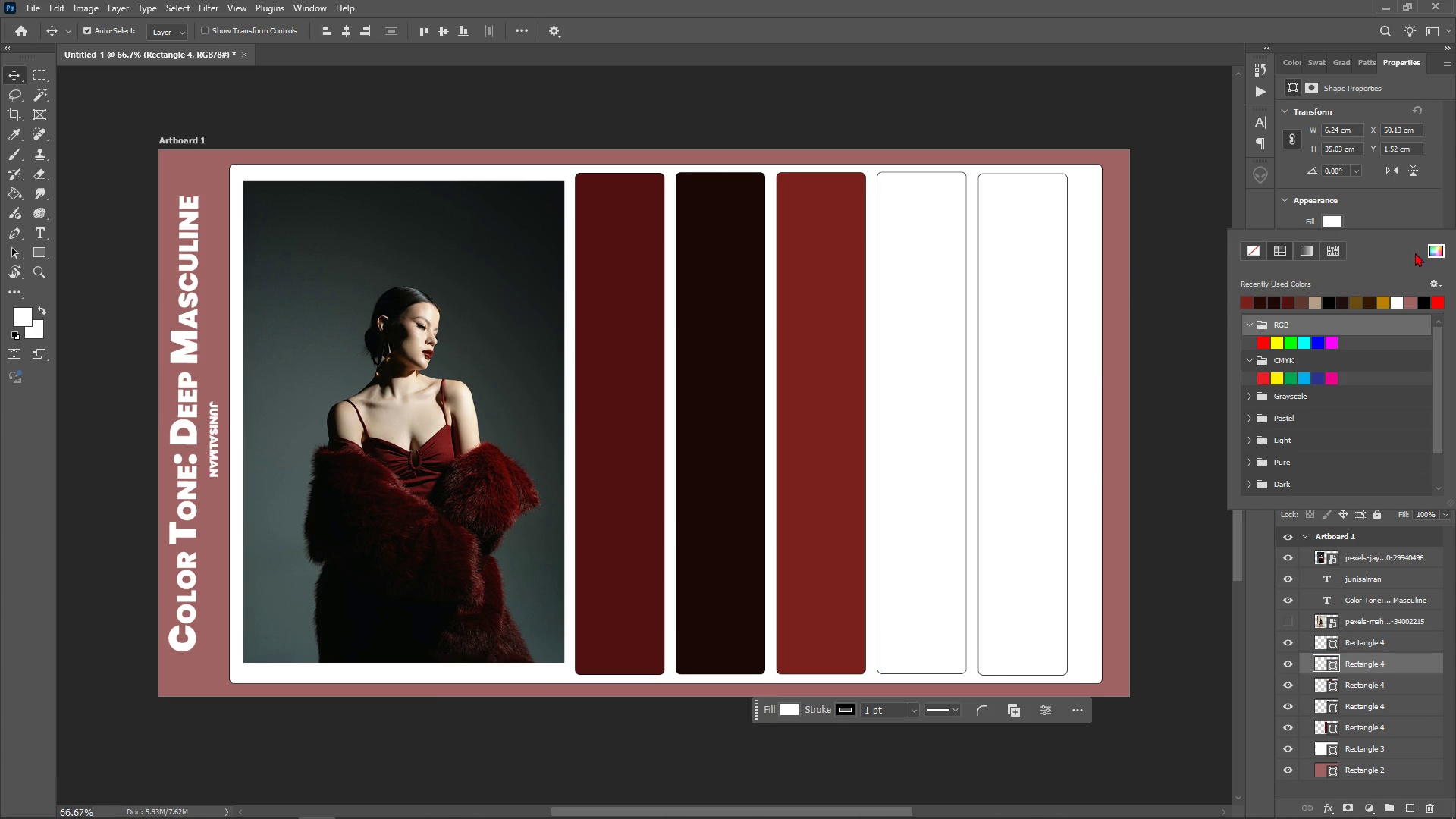 
left_click([1442, 252])
 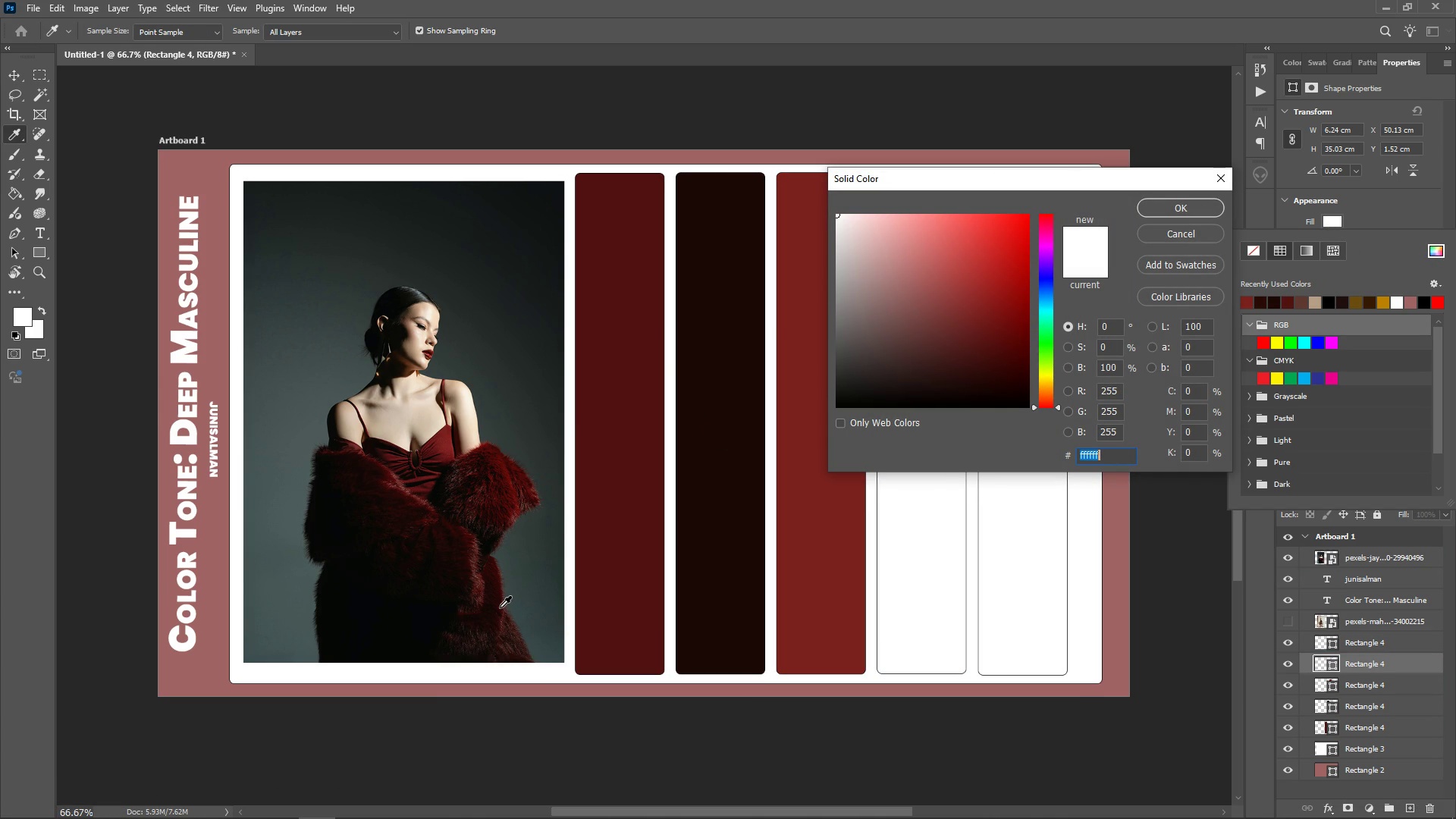 
left_click([493, 598])
 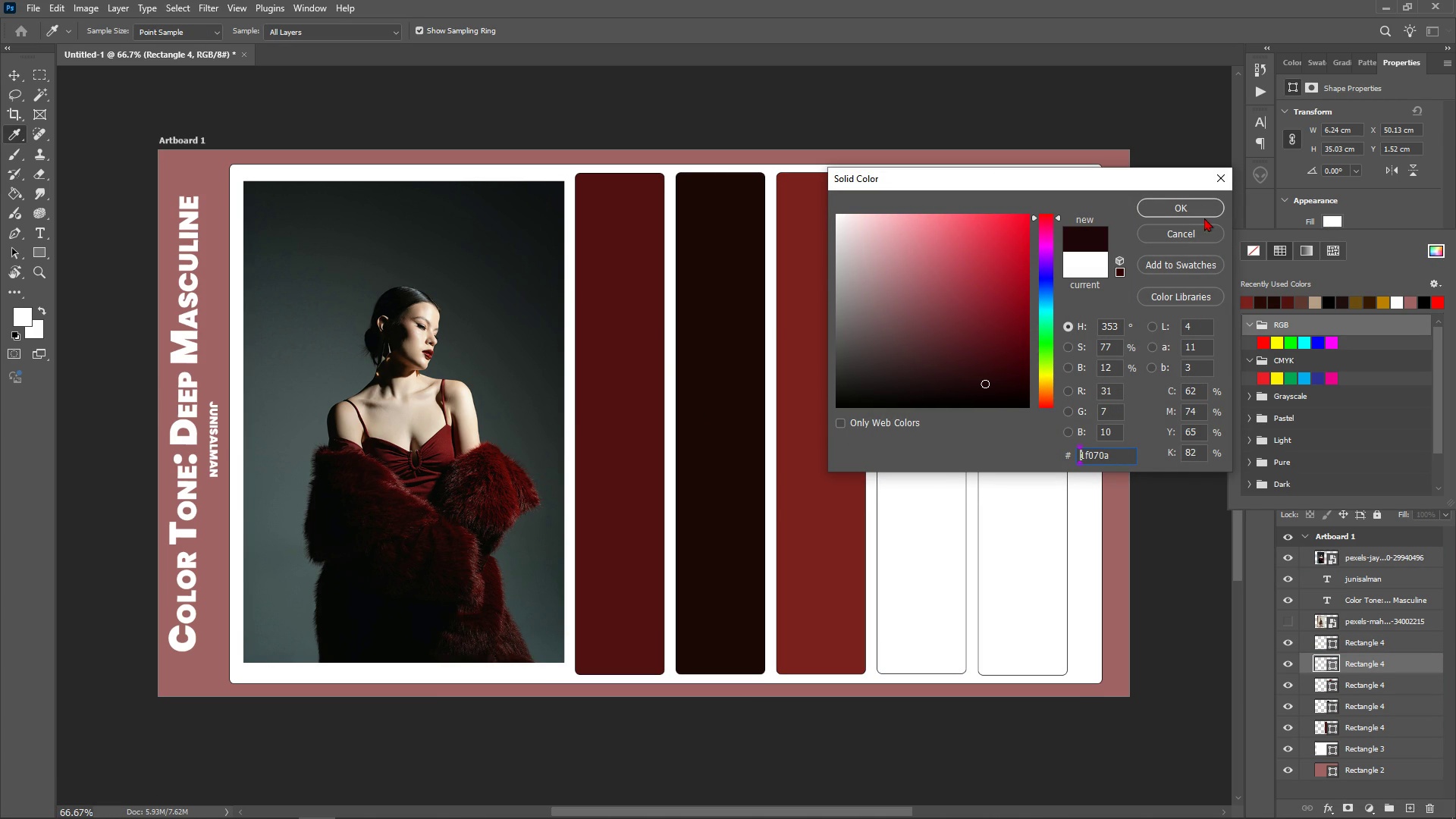 
left_click([1189, 205])
 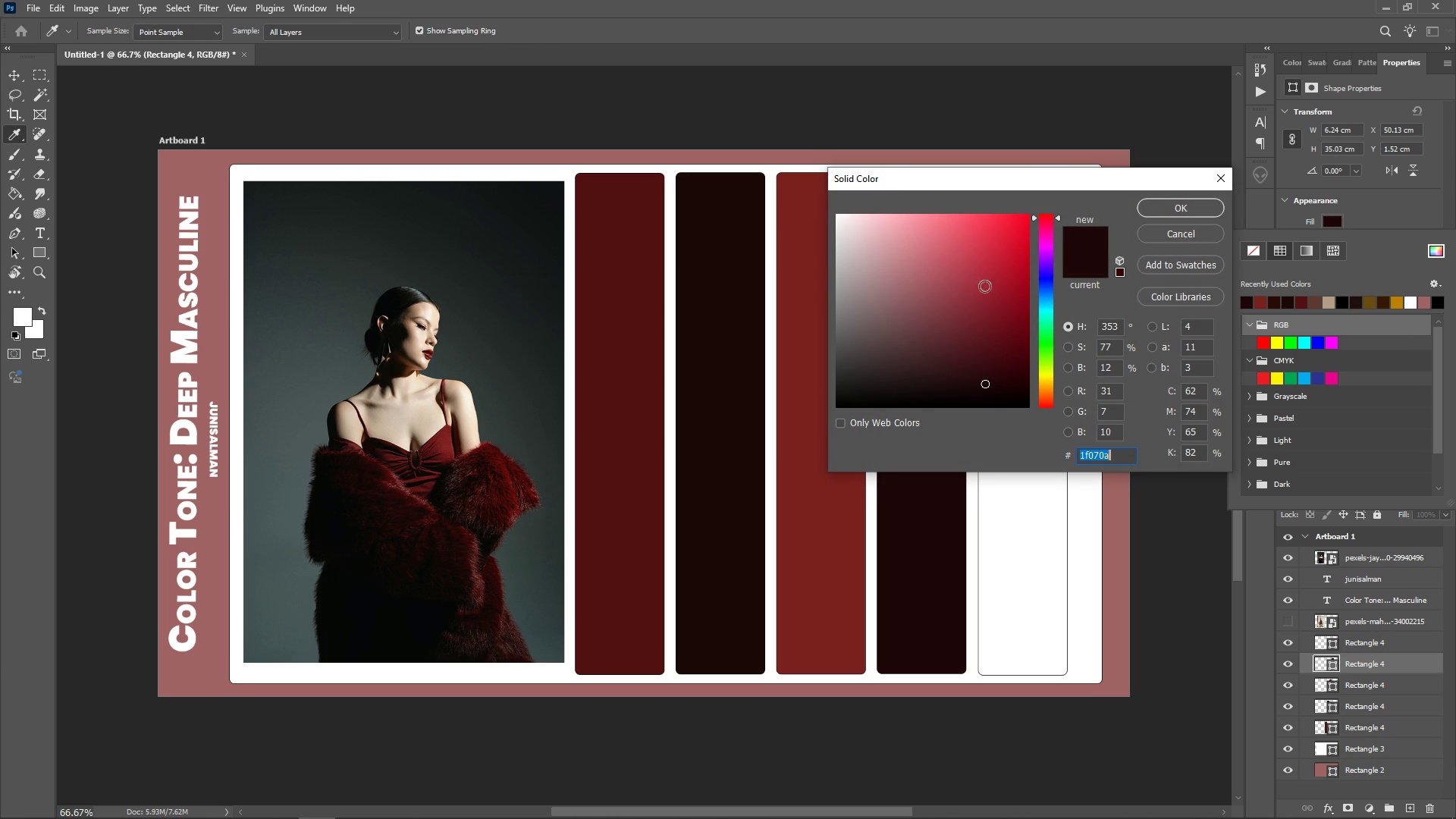 
wait(6.44)
 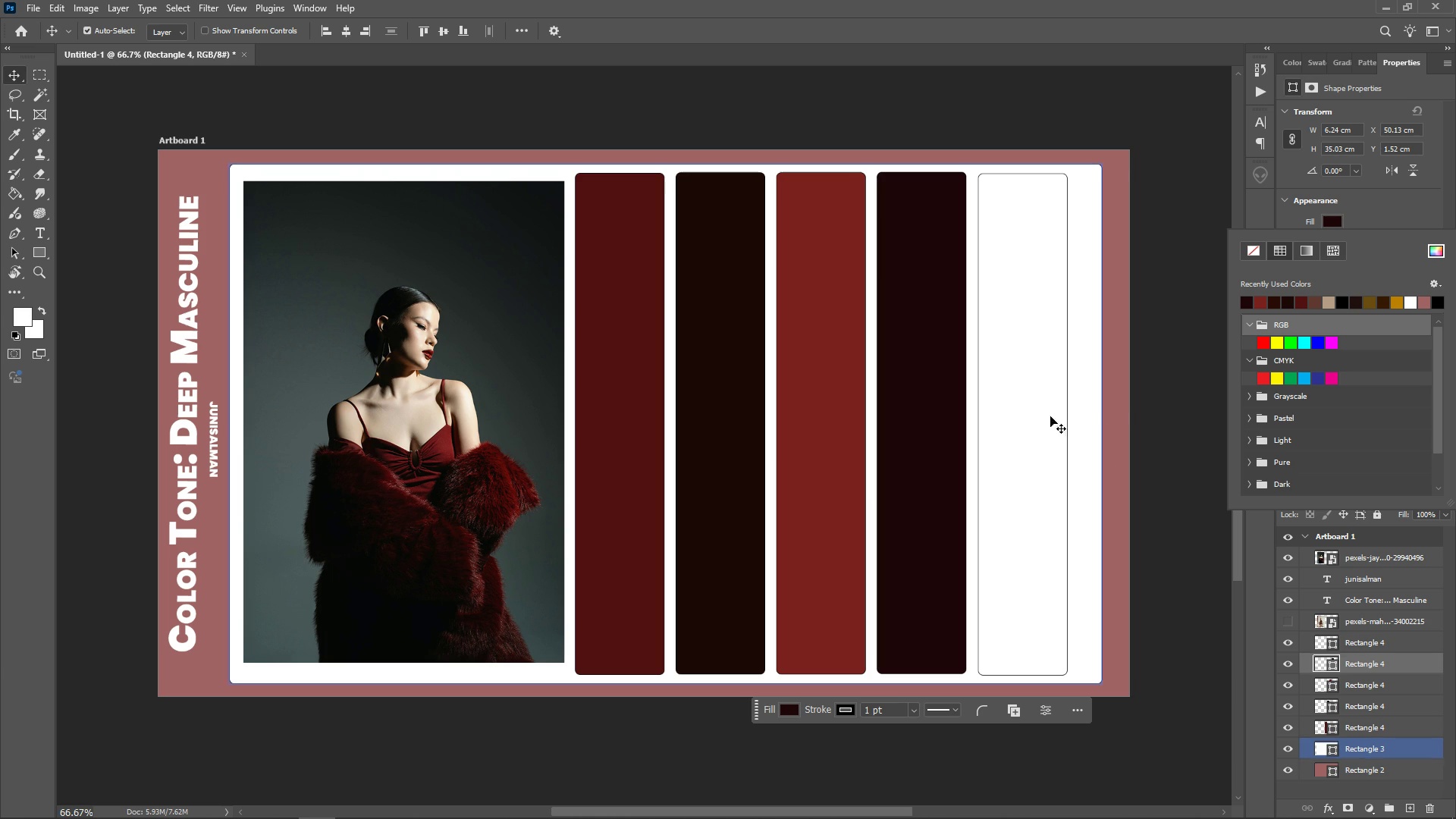 
left_click([488, 563])
 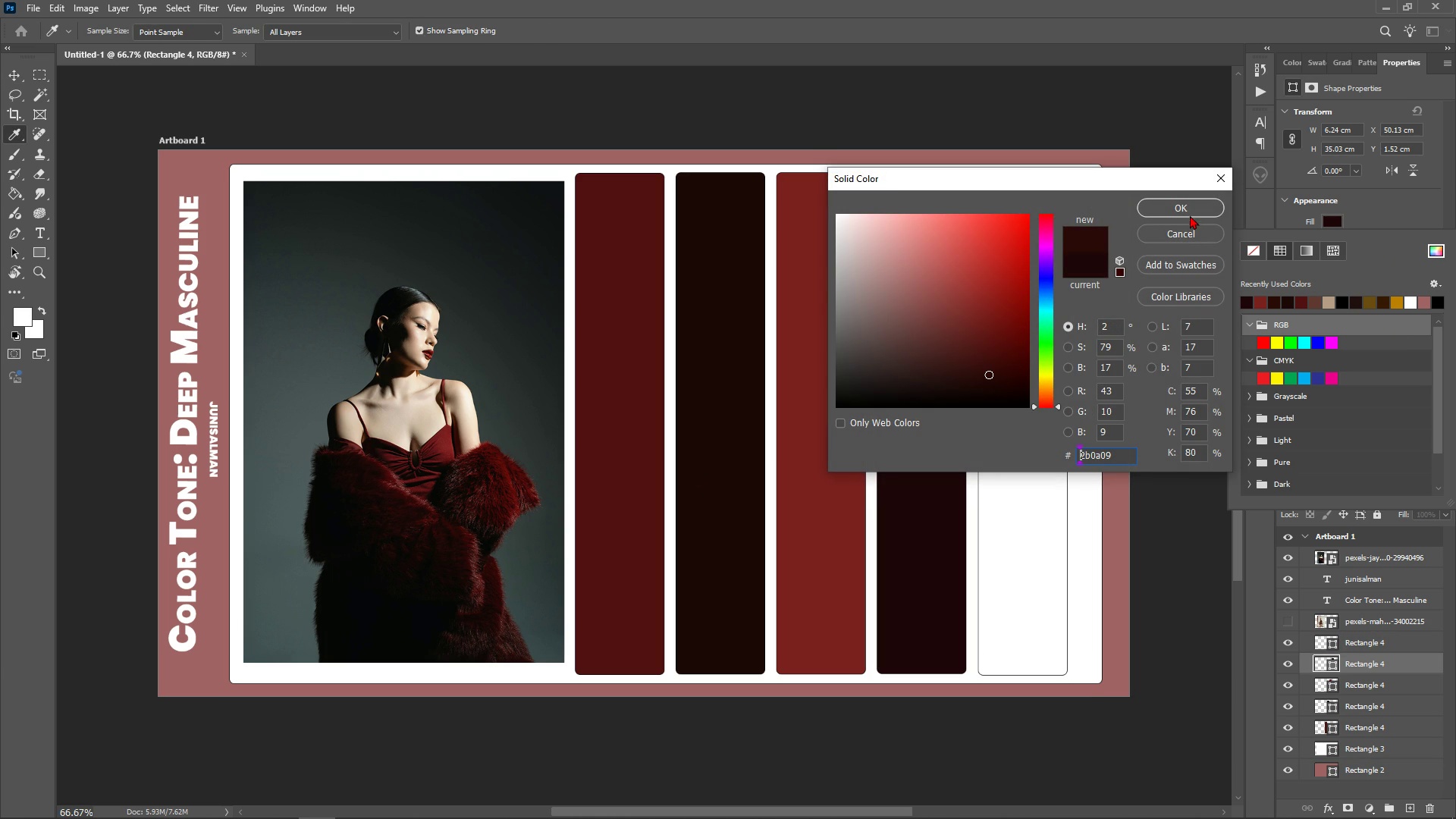 
left_click([1178, 213])
 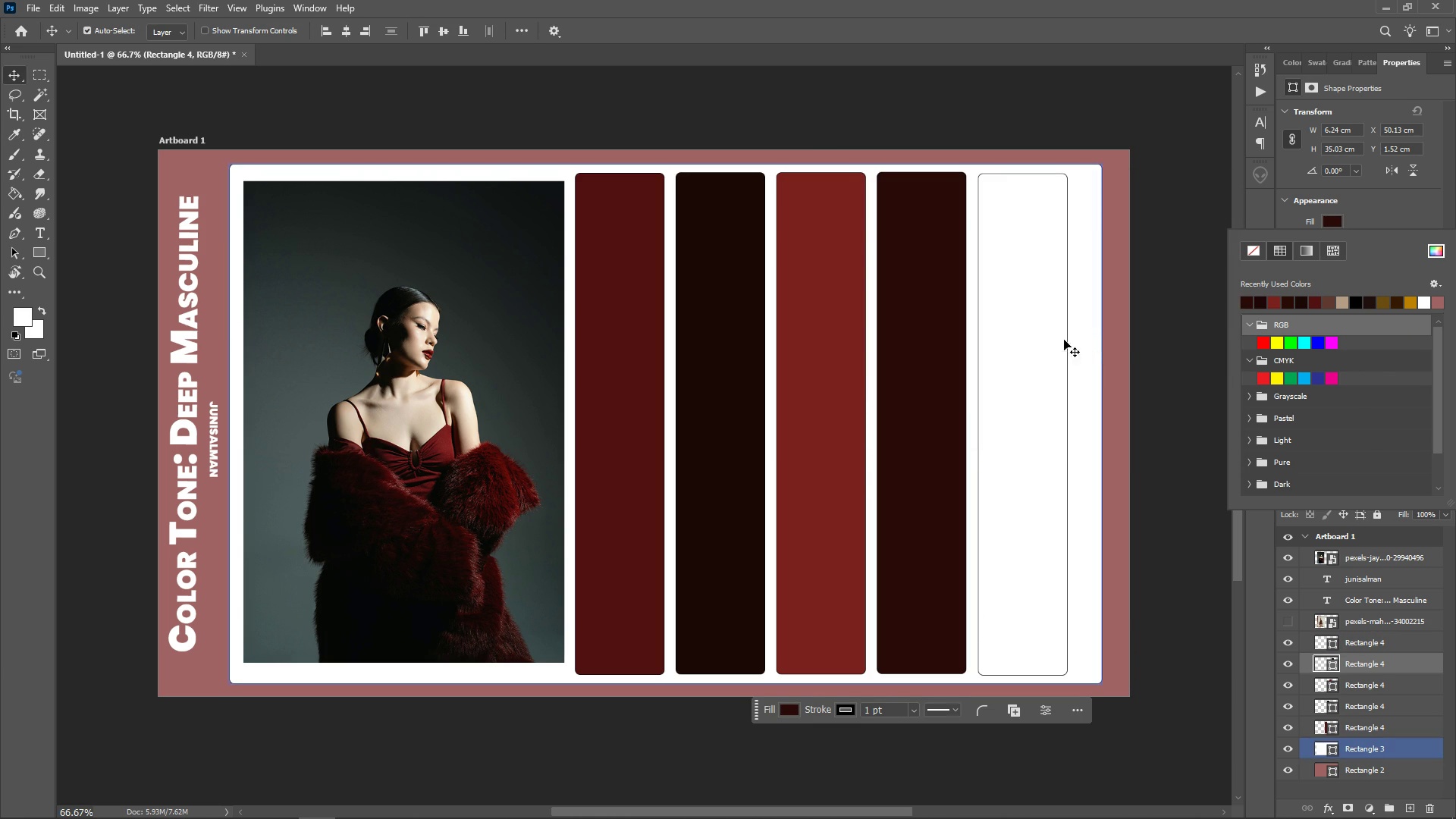 
left_click([1026, 331])
 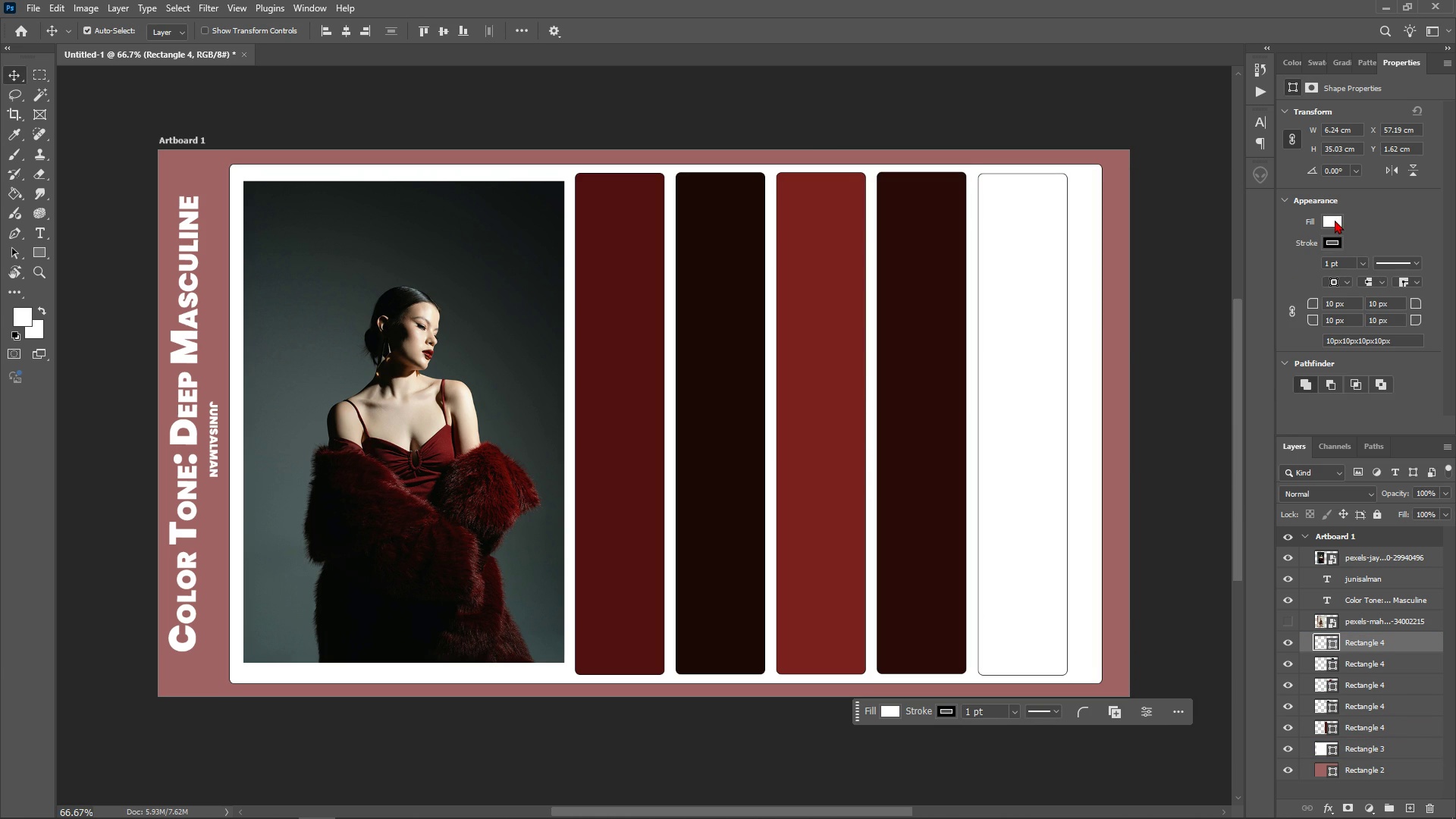 
left_click([1335, 220])
 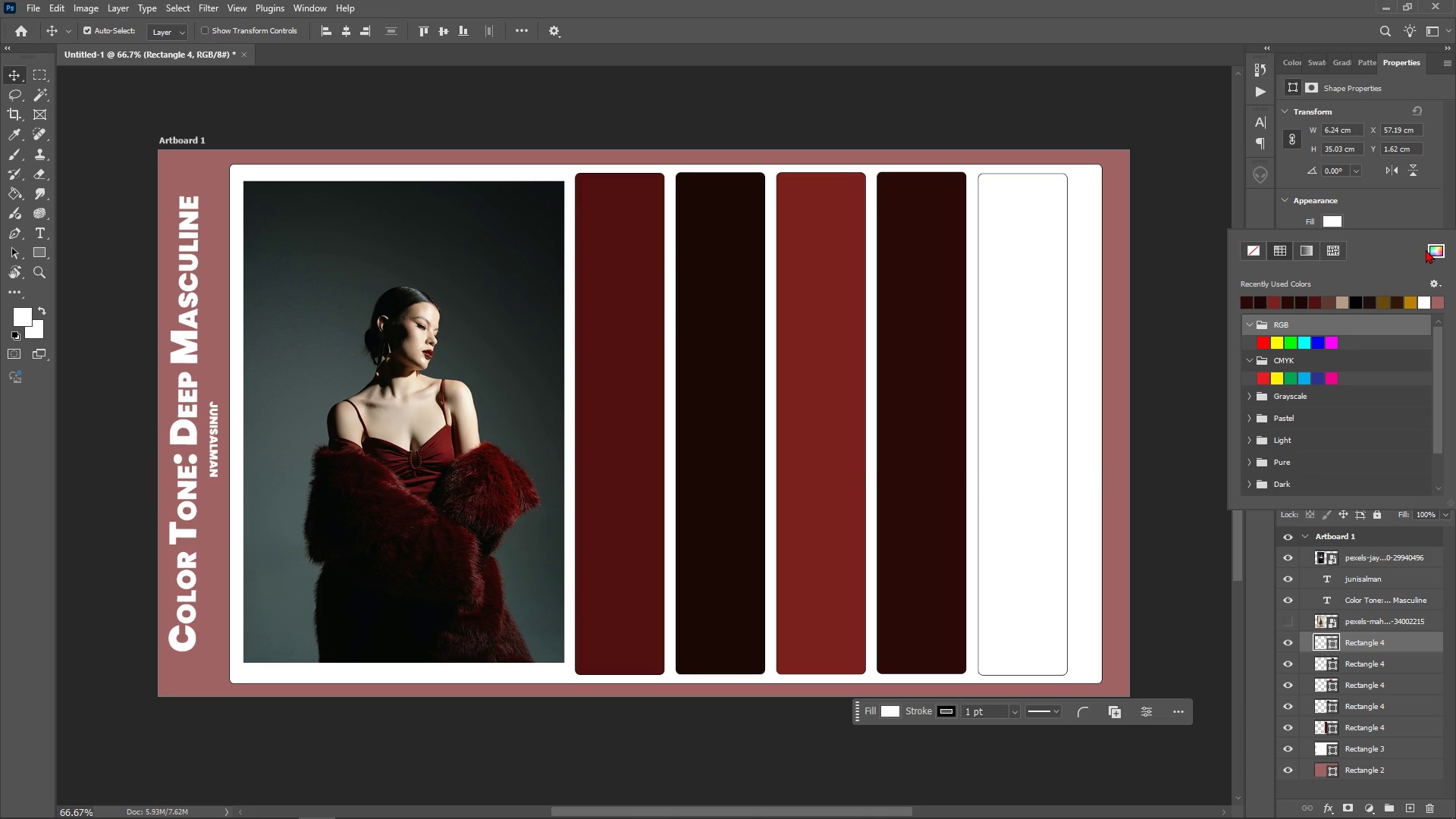 
double_click([1426, 249])
 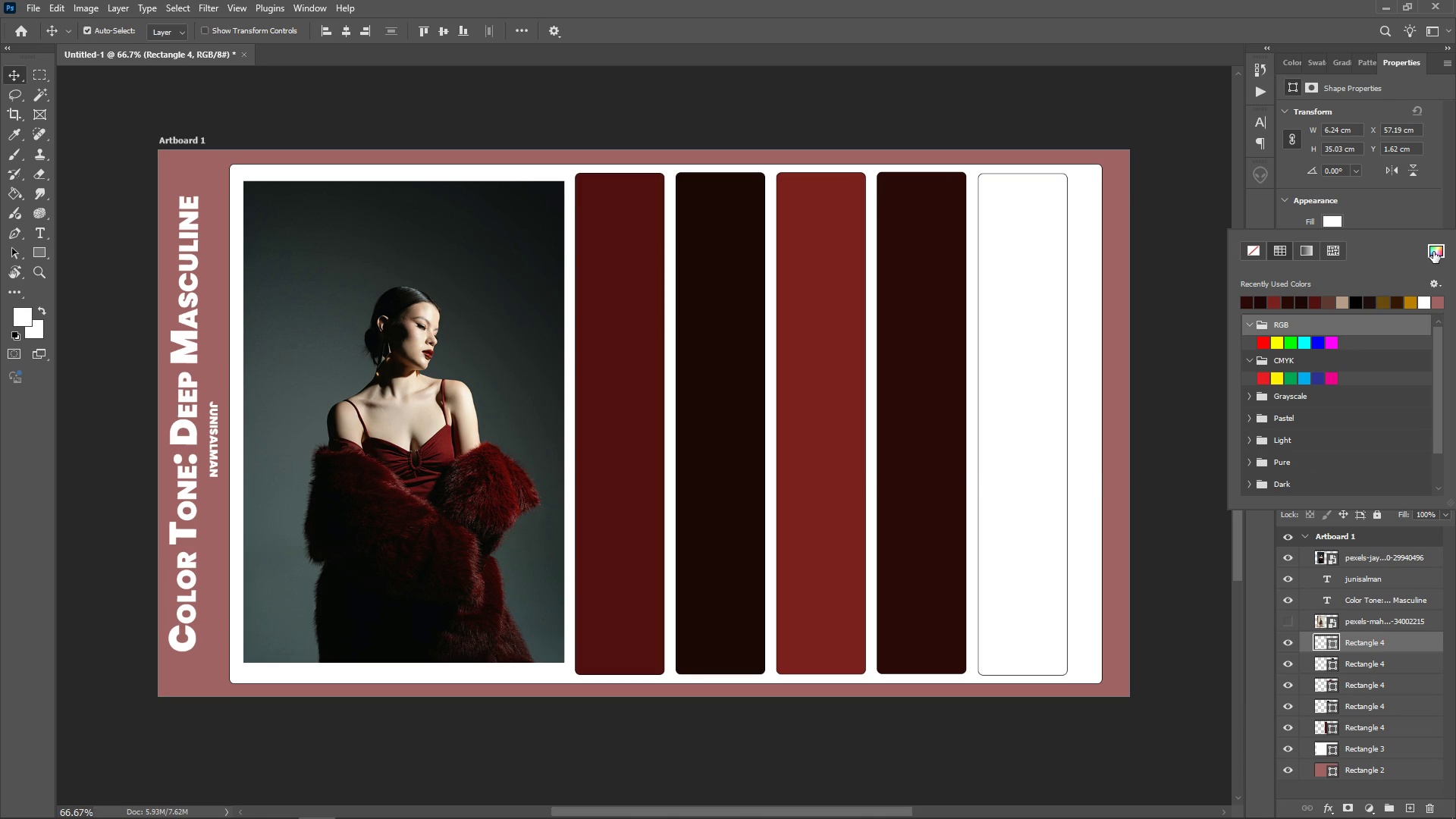 
left_click([1433, 252])
 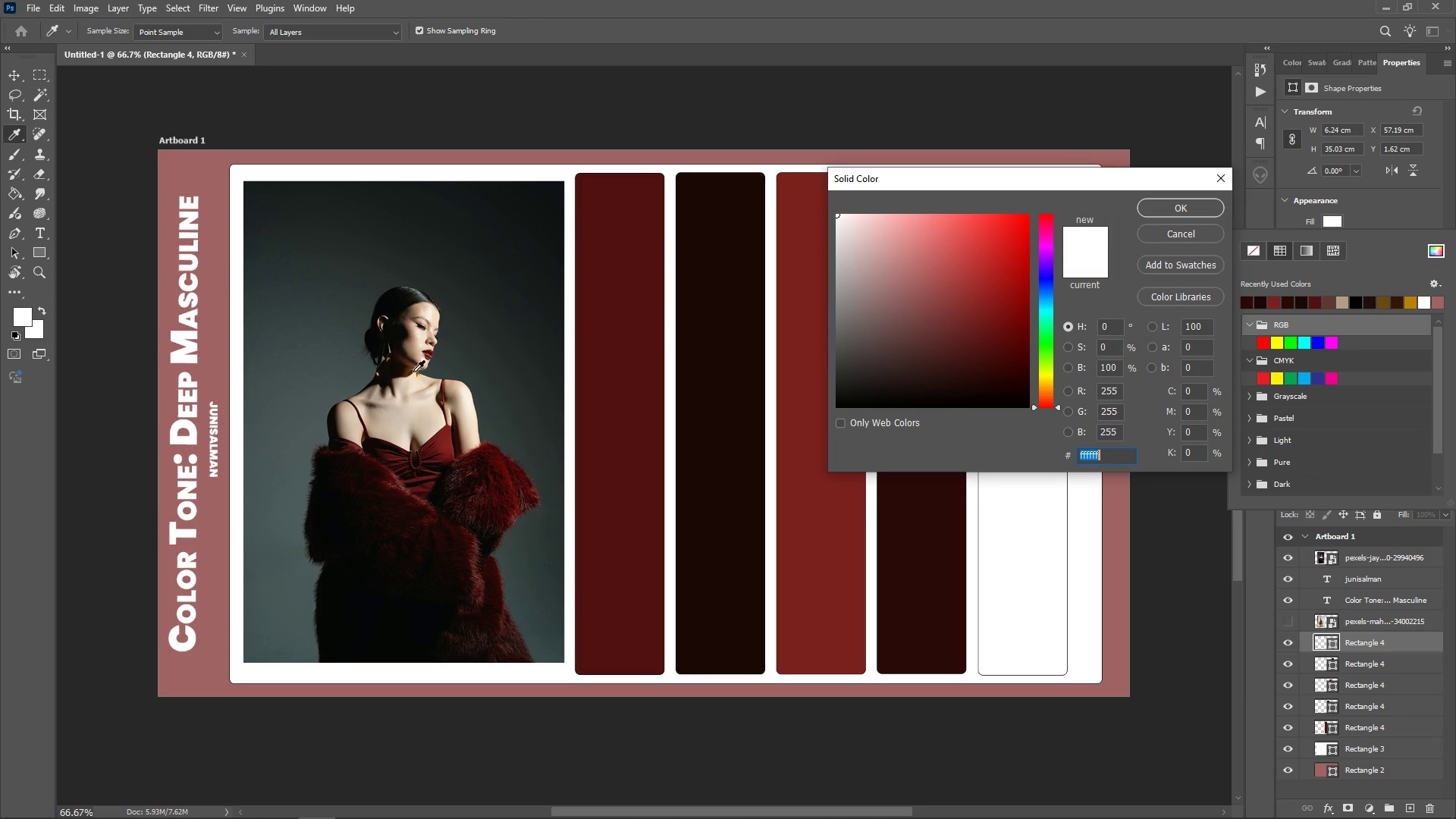 
left_click([499, 331])
 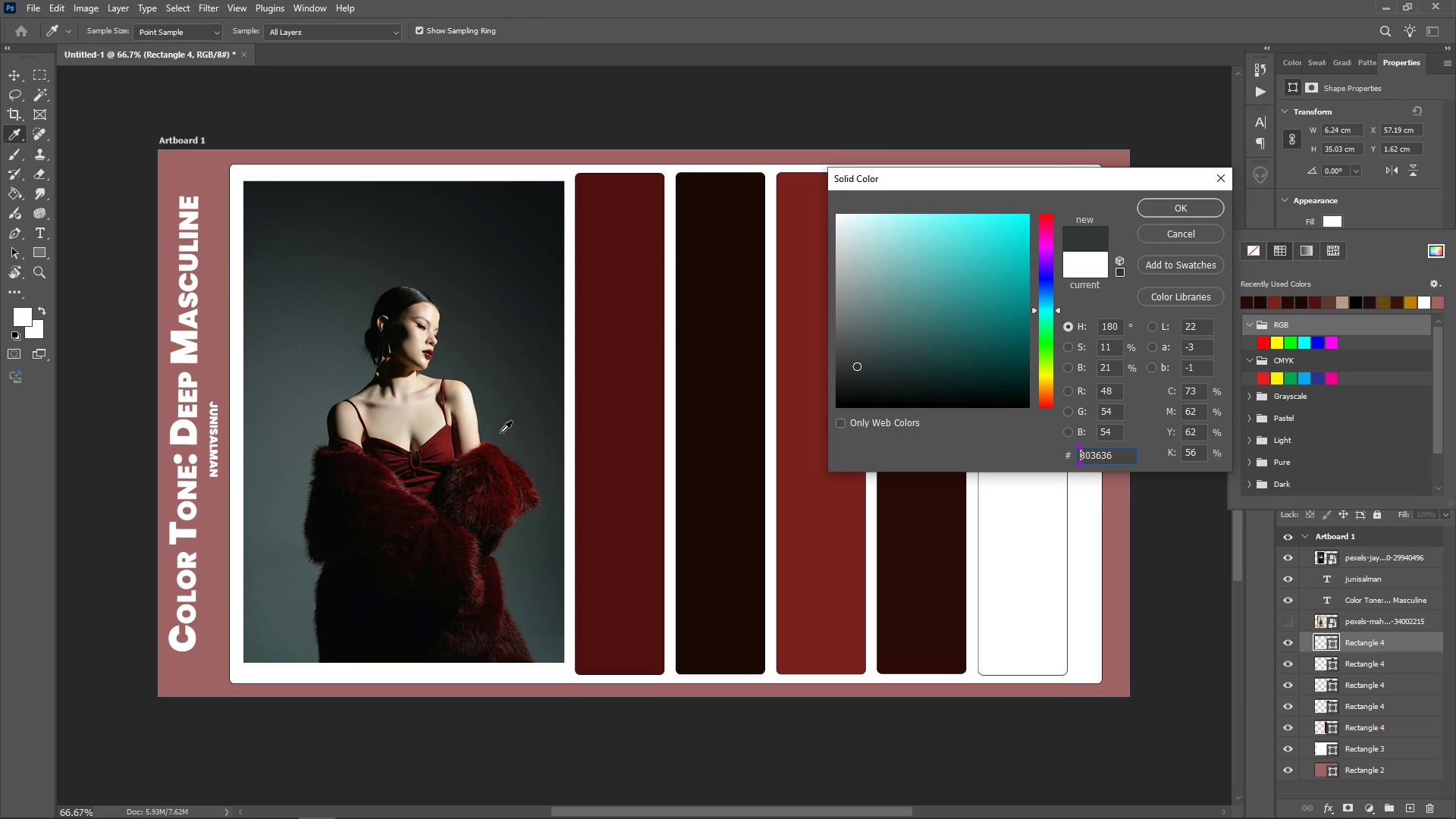 
left_click([503, 420])
 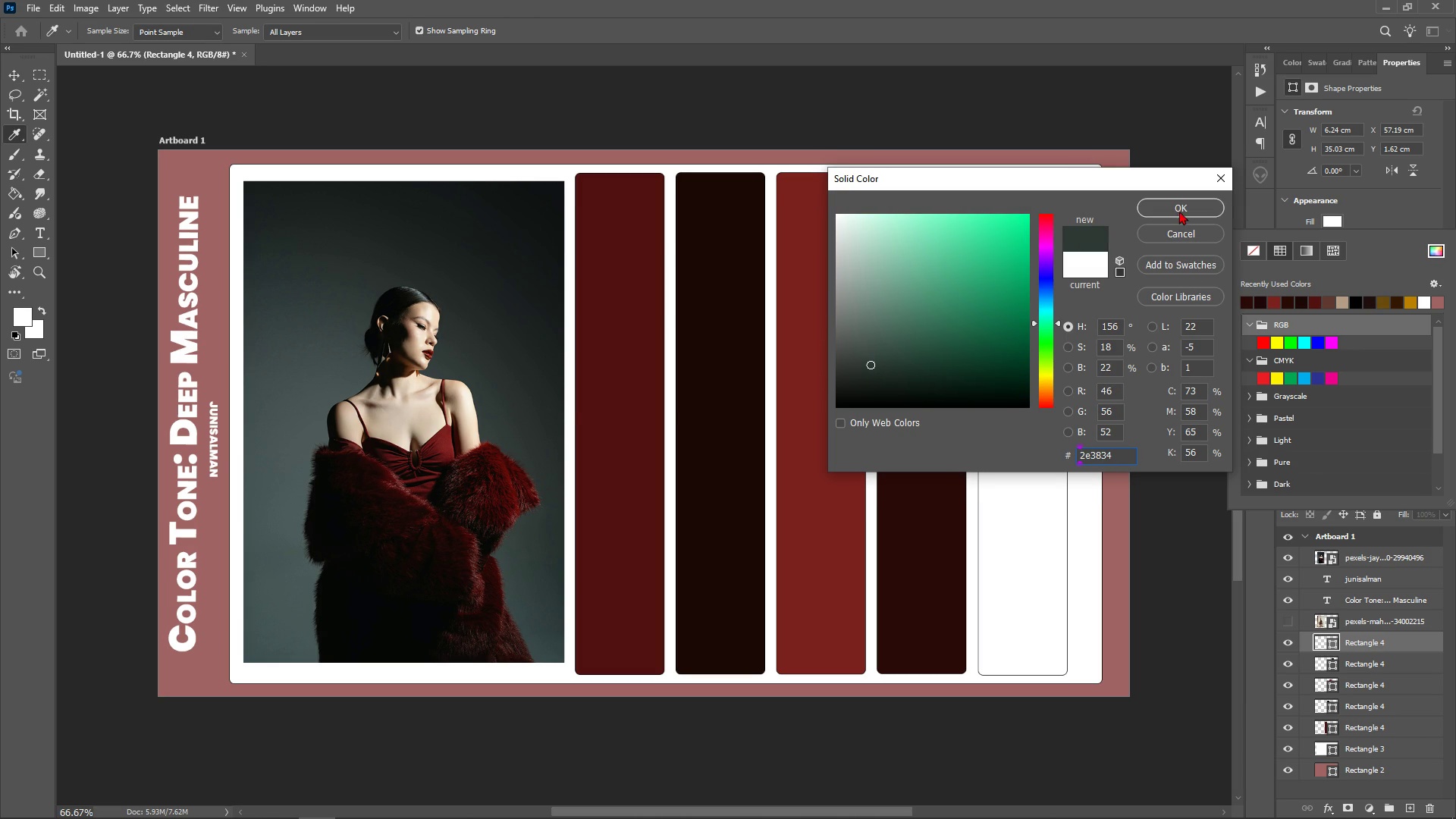 
left_click([1179, 211])
 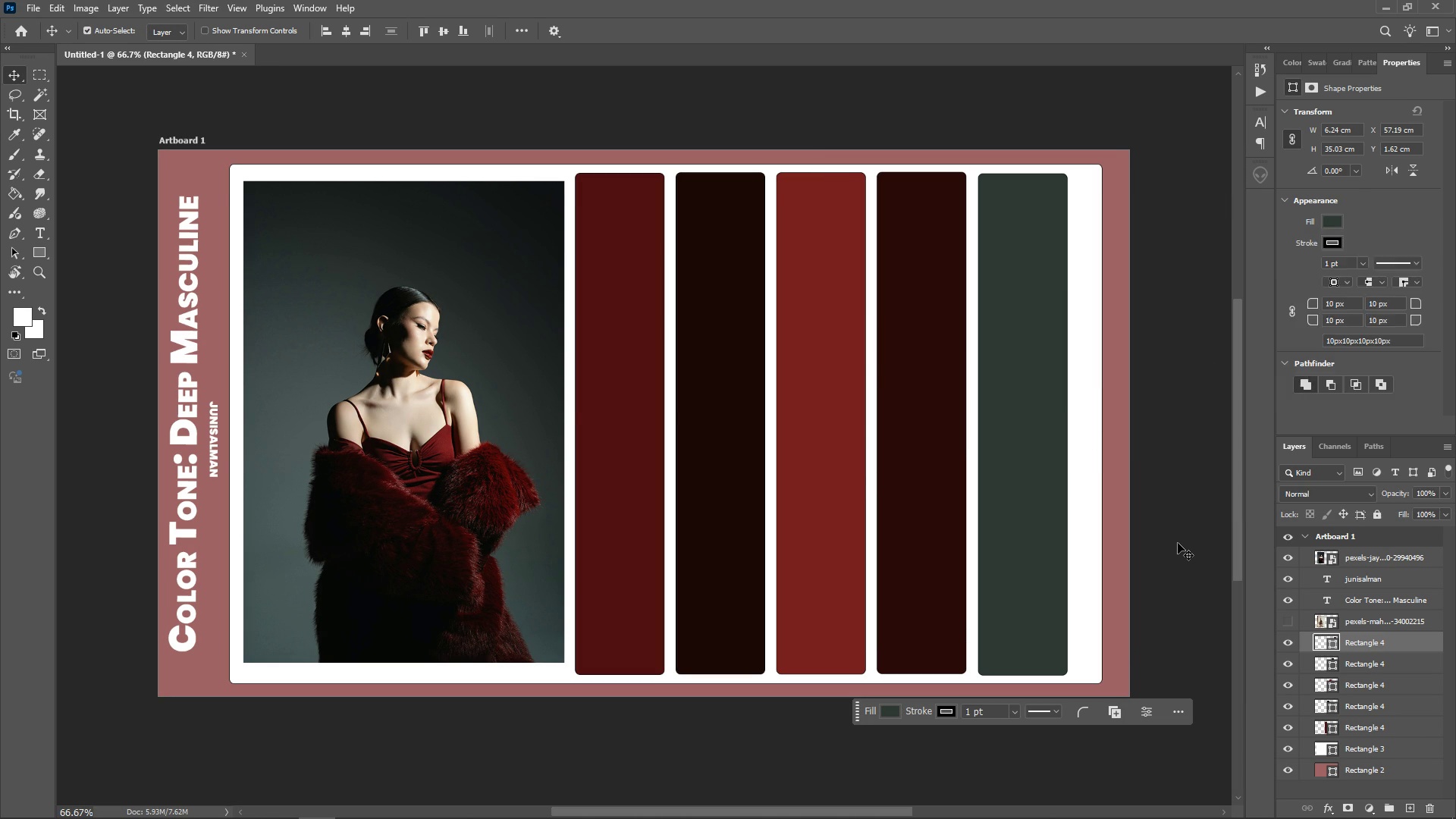 
left_click([1178, 543])
 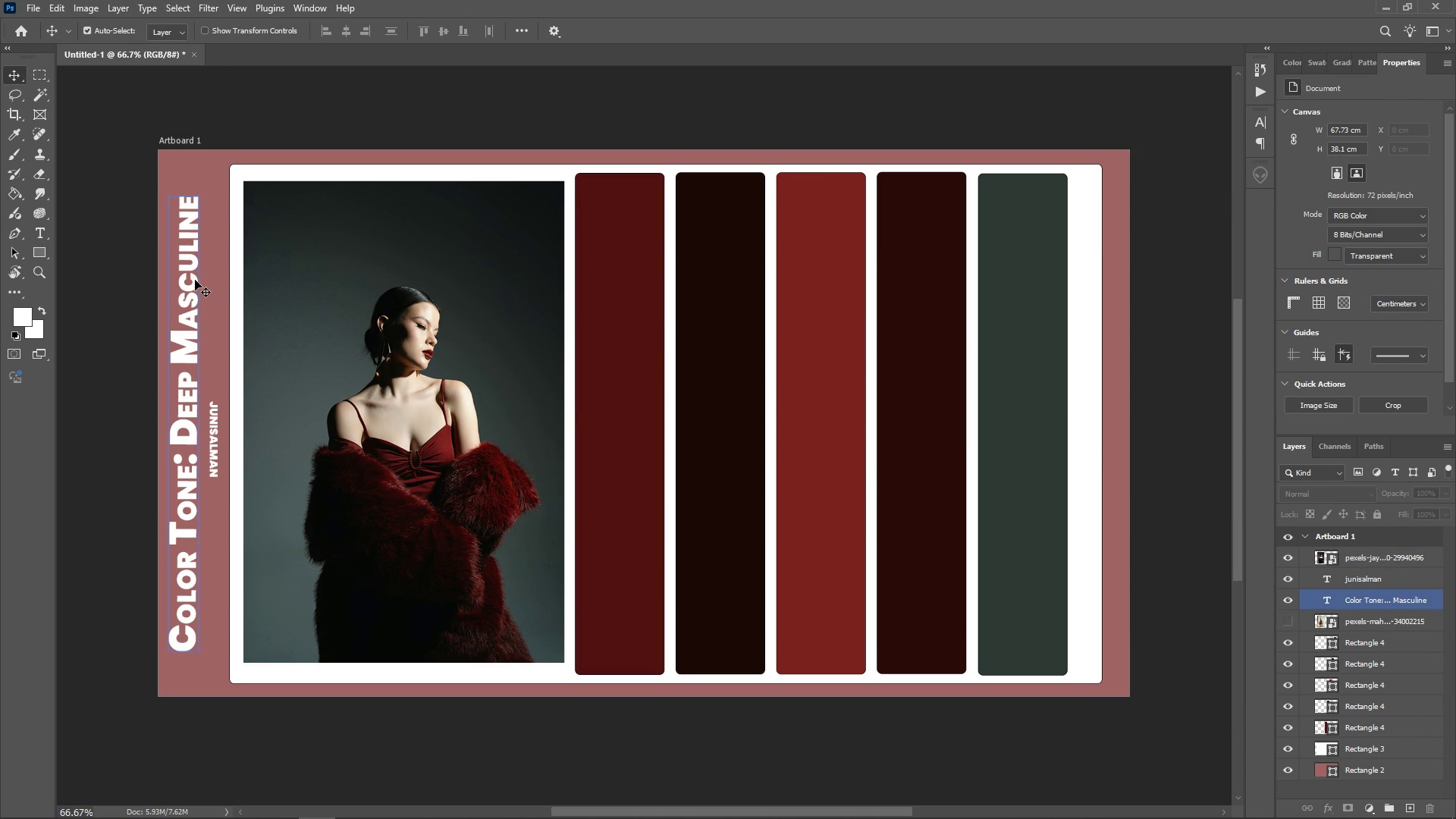 
double_click([188, 290])
 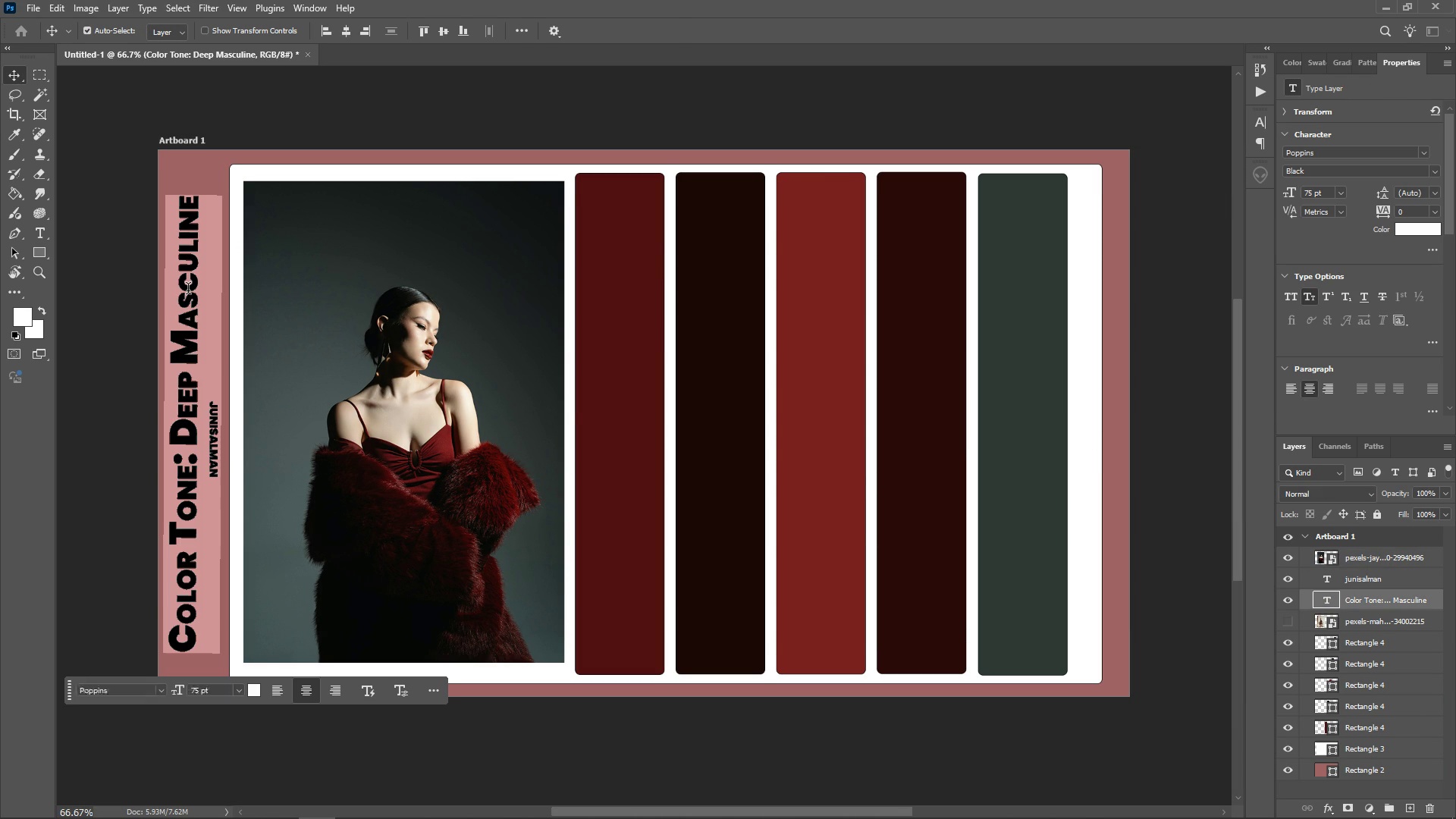 
left_click([188, 290])
 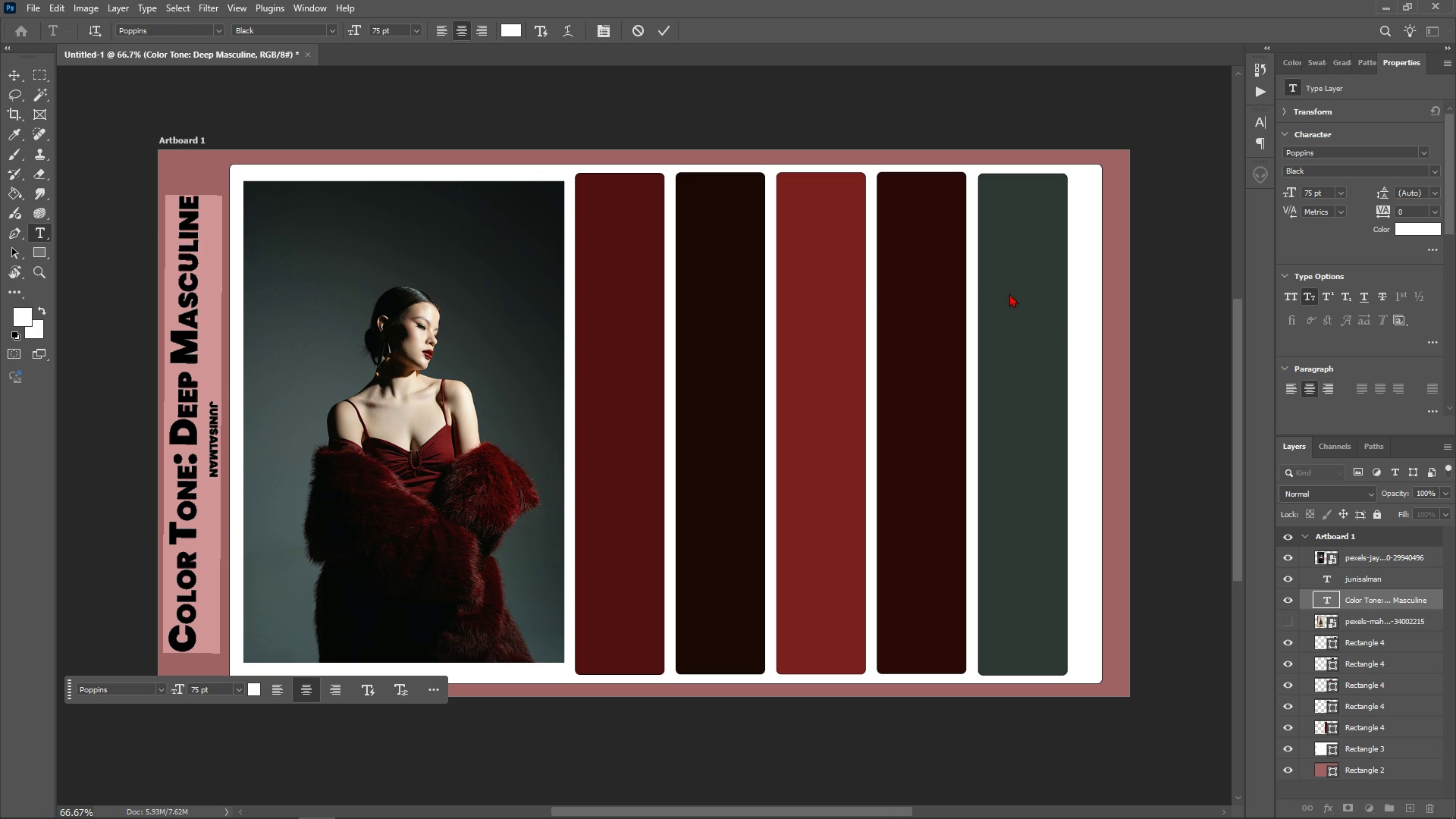 
left_click([1167, 361])